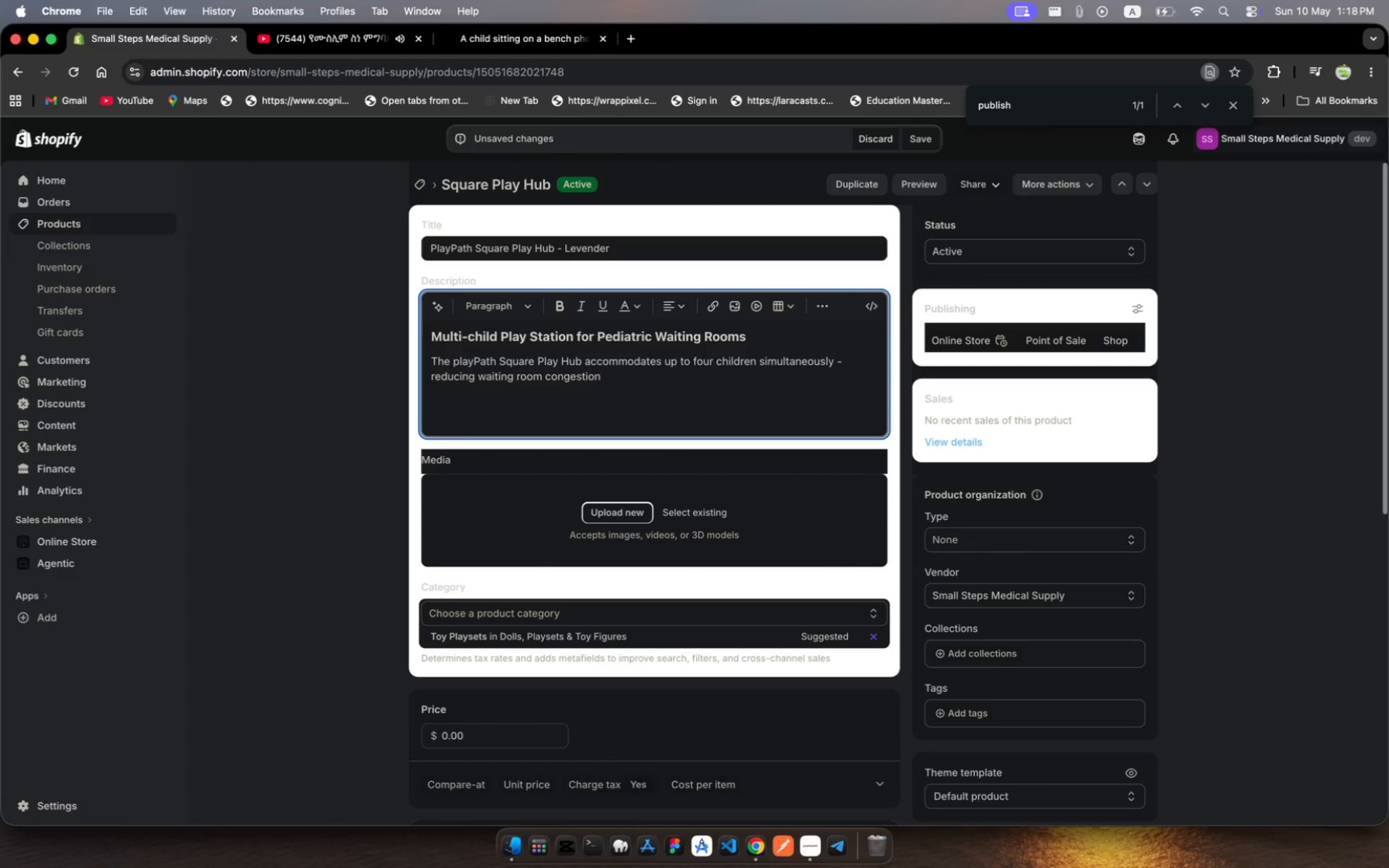 
hold_key(key=N, duration=0.31)
 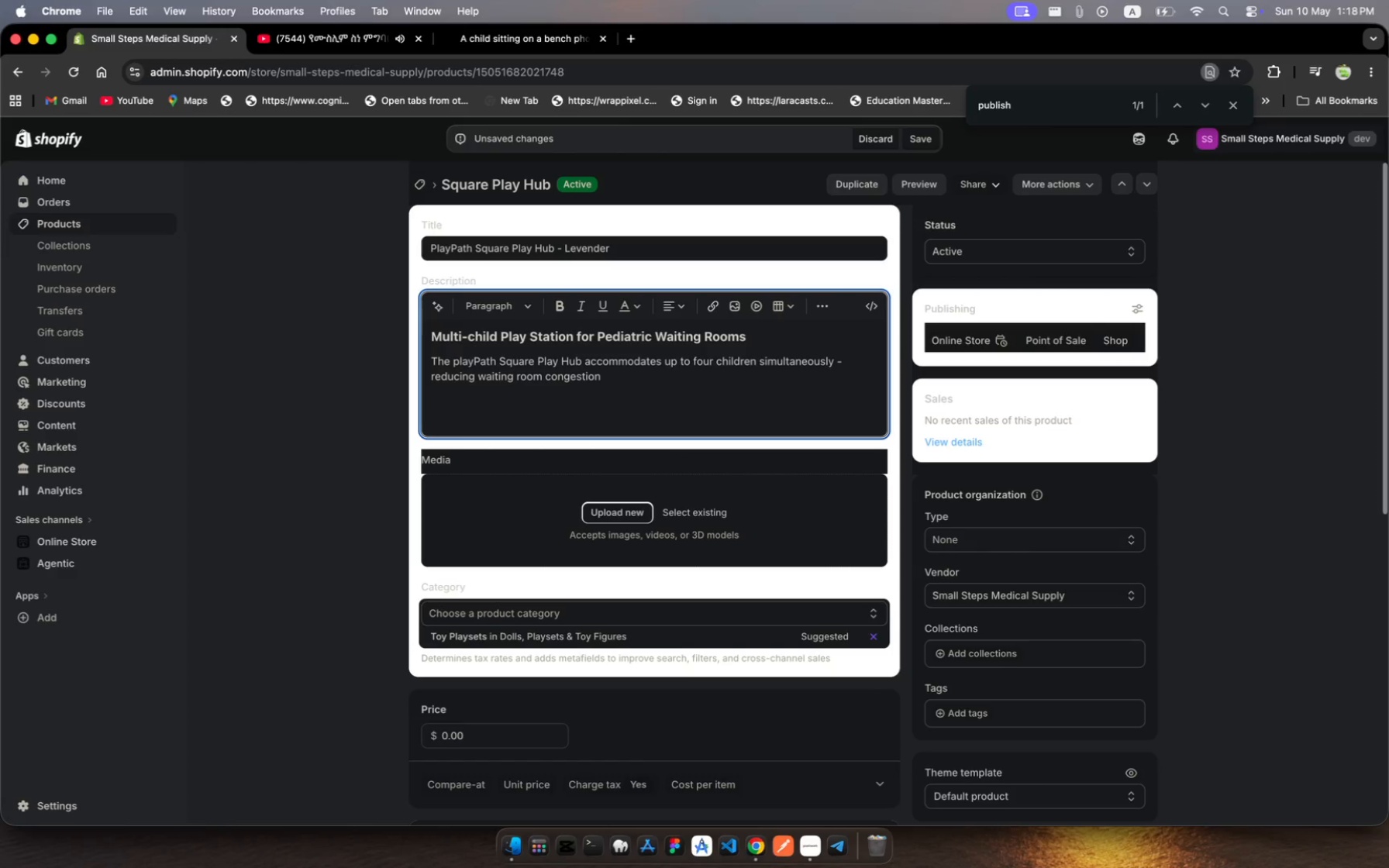 
wait(6.11)
 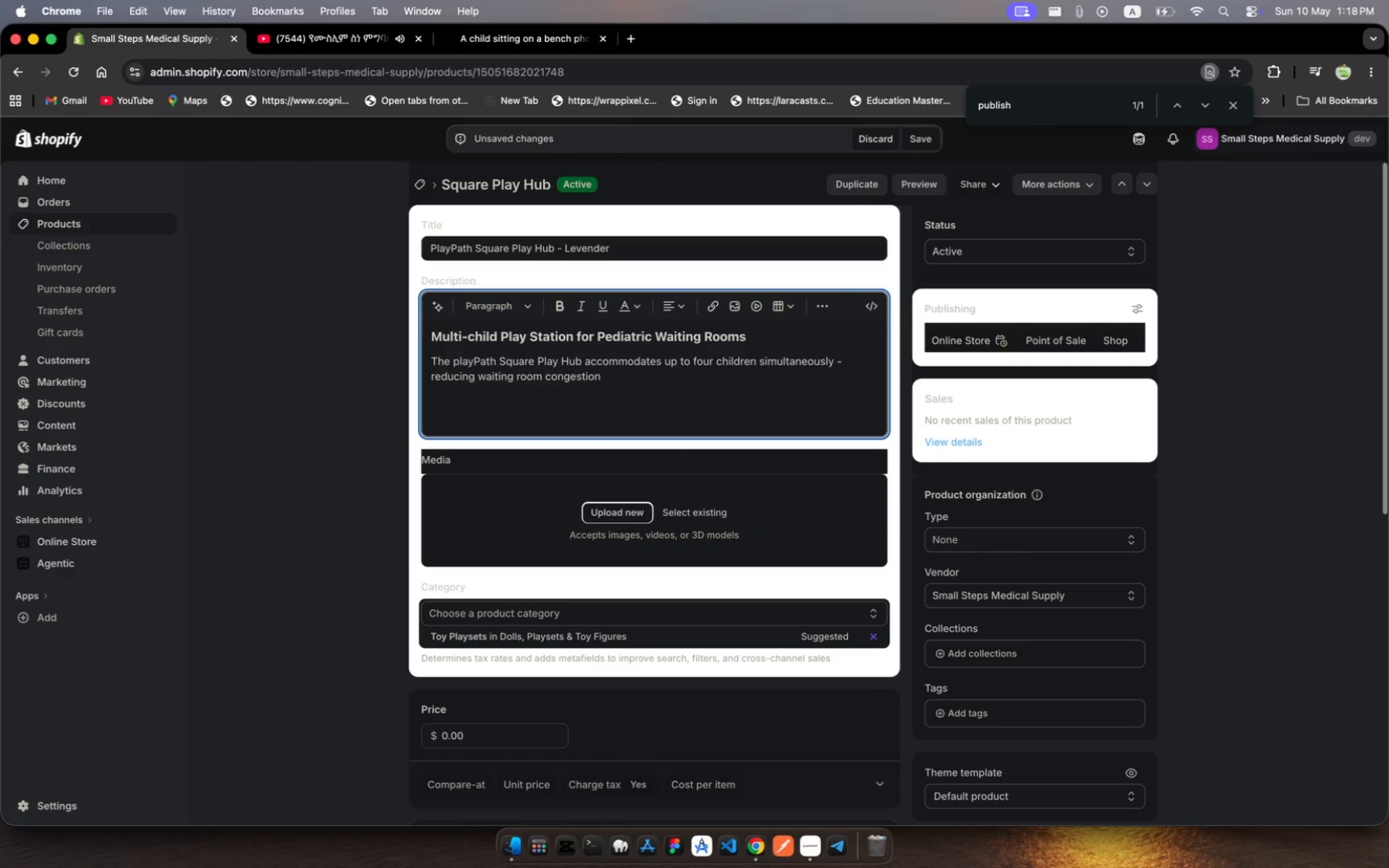 
type(ad keeping multipe youg )
 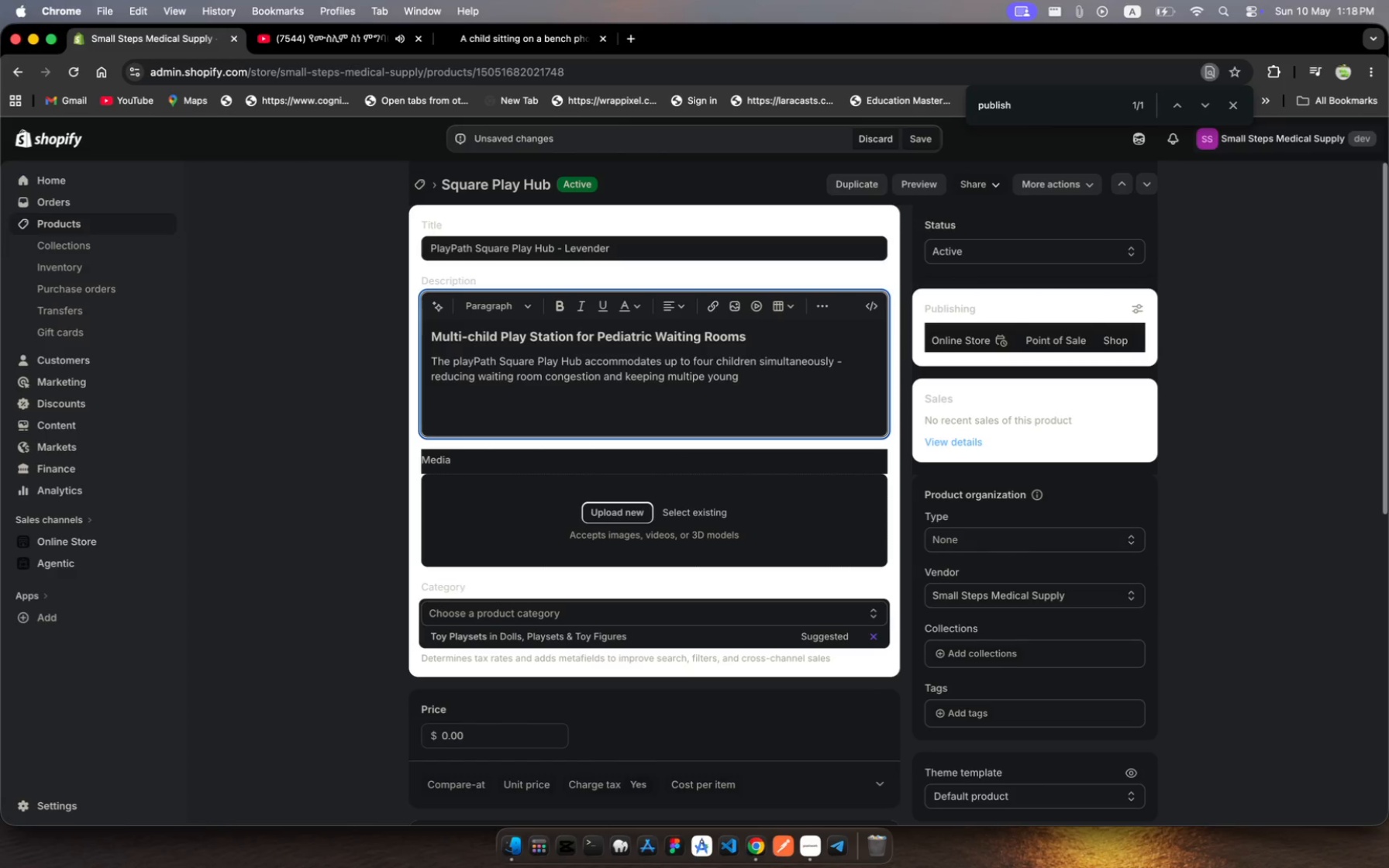 
type(patents )
key(Backspace)
key(Backspace)
key(Backspace)
key(Backspace)
key(Backspace)
type(ients )
 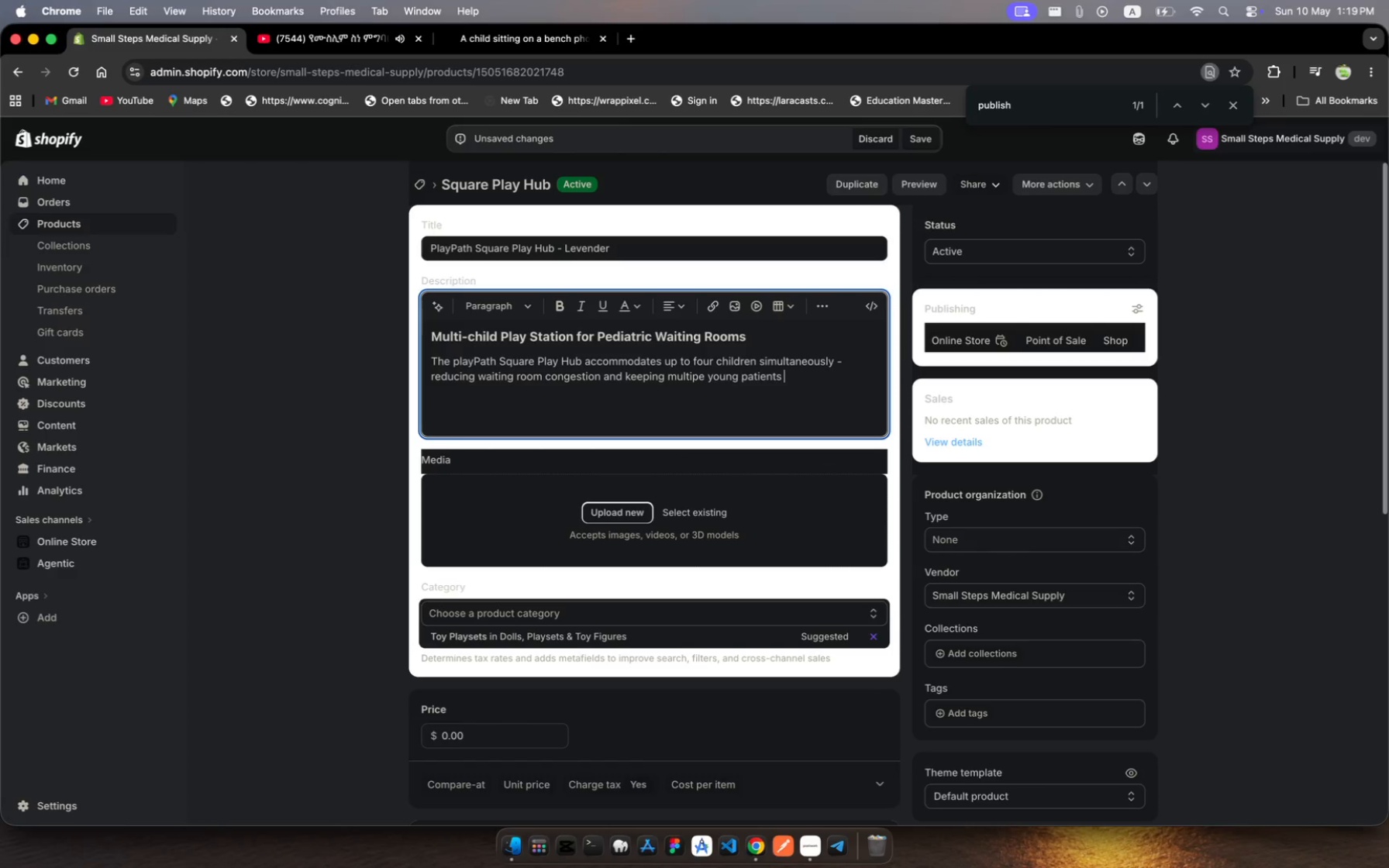 
wait(5.43)
 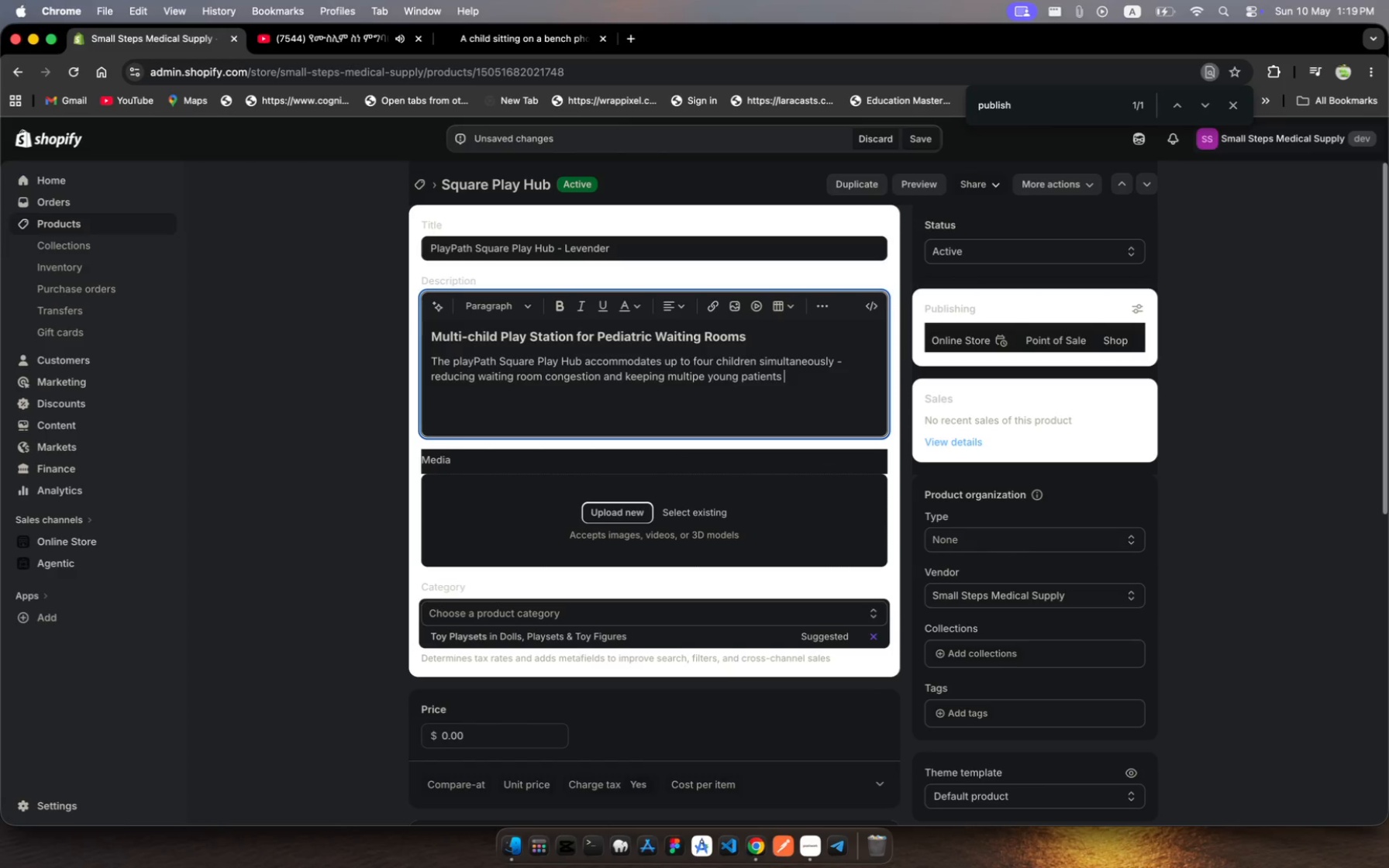 
type(engaged during )
 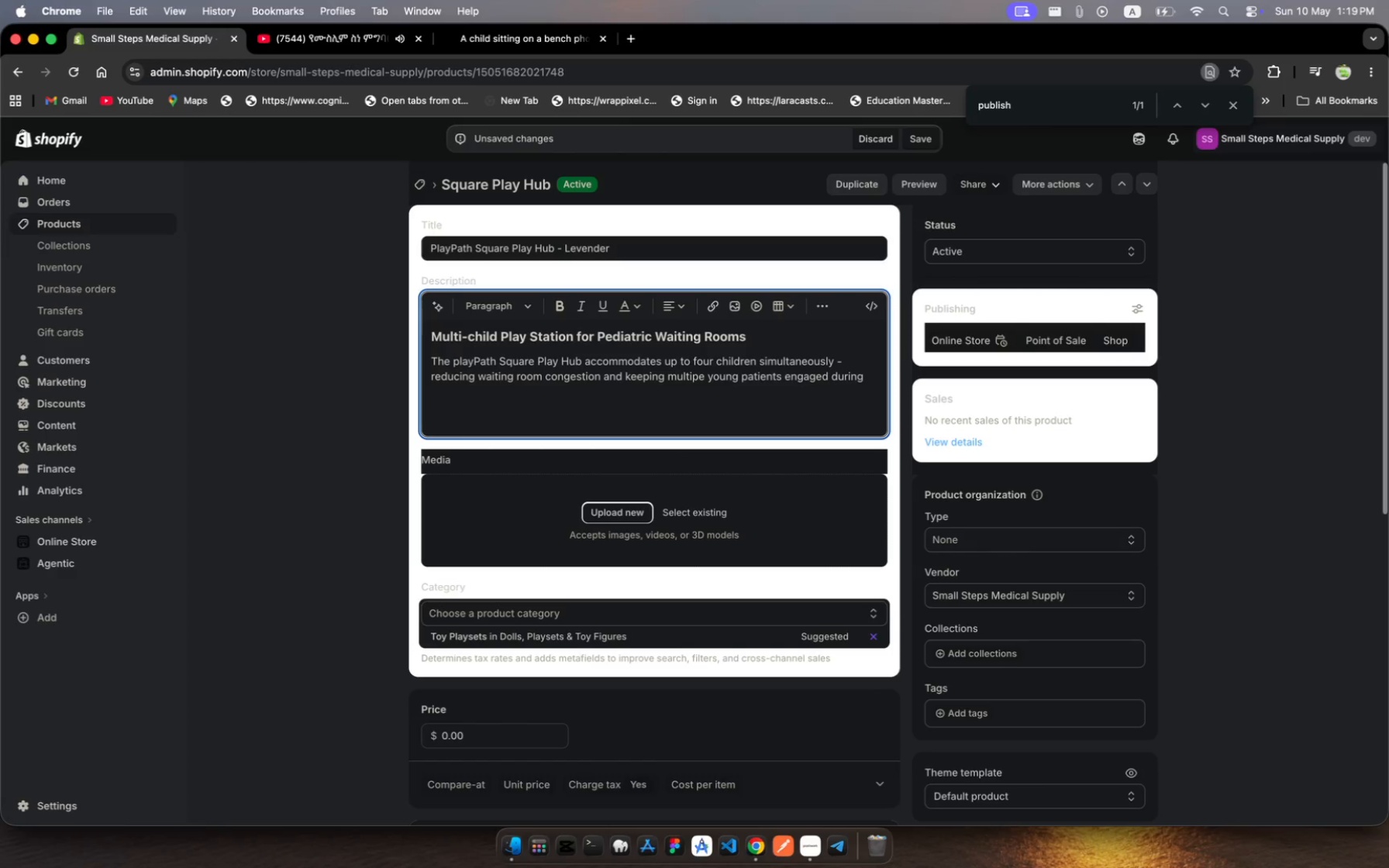 
wait(6.39)
 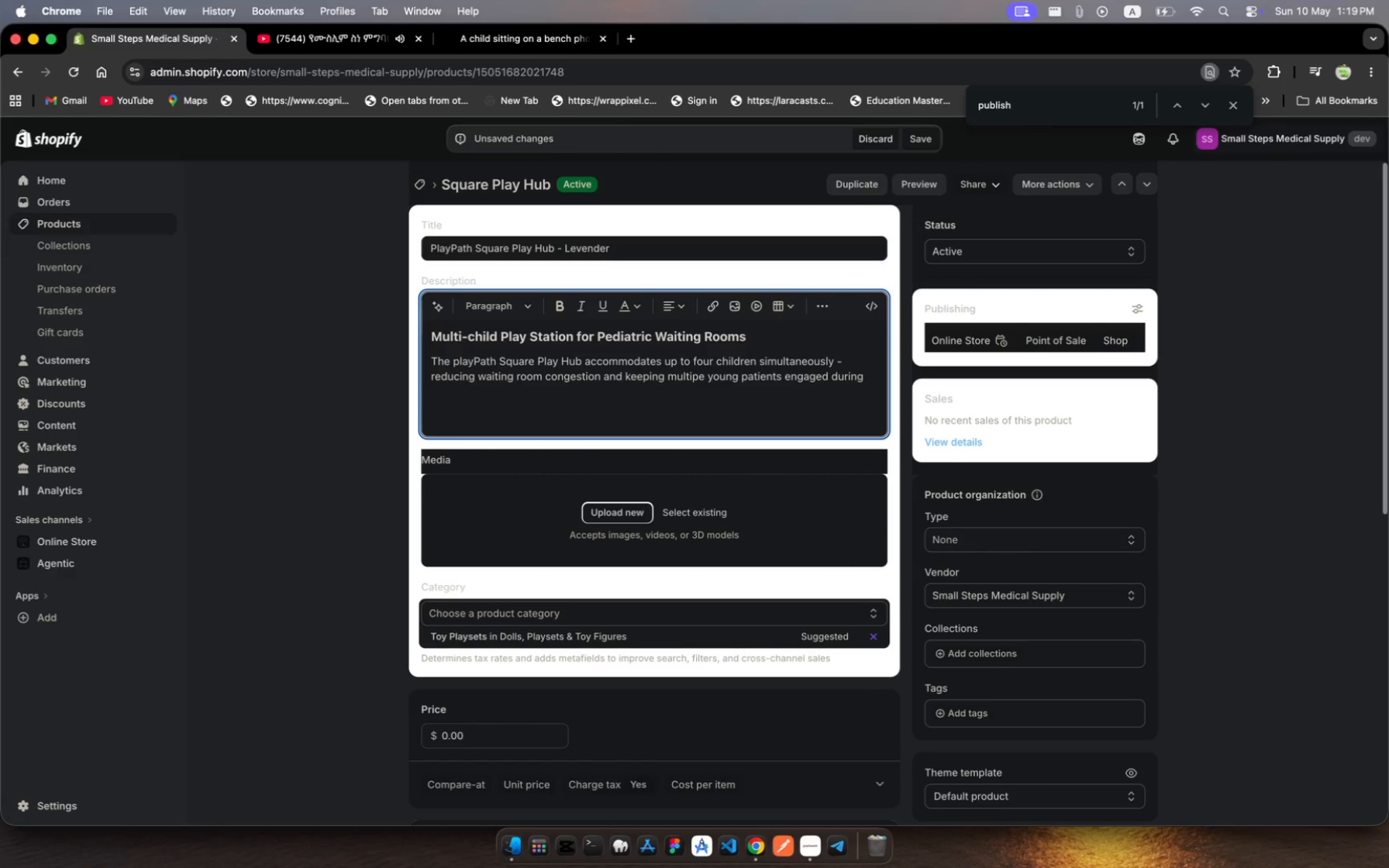 
type(pre-appointmet waits. Heavy )
 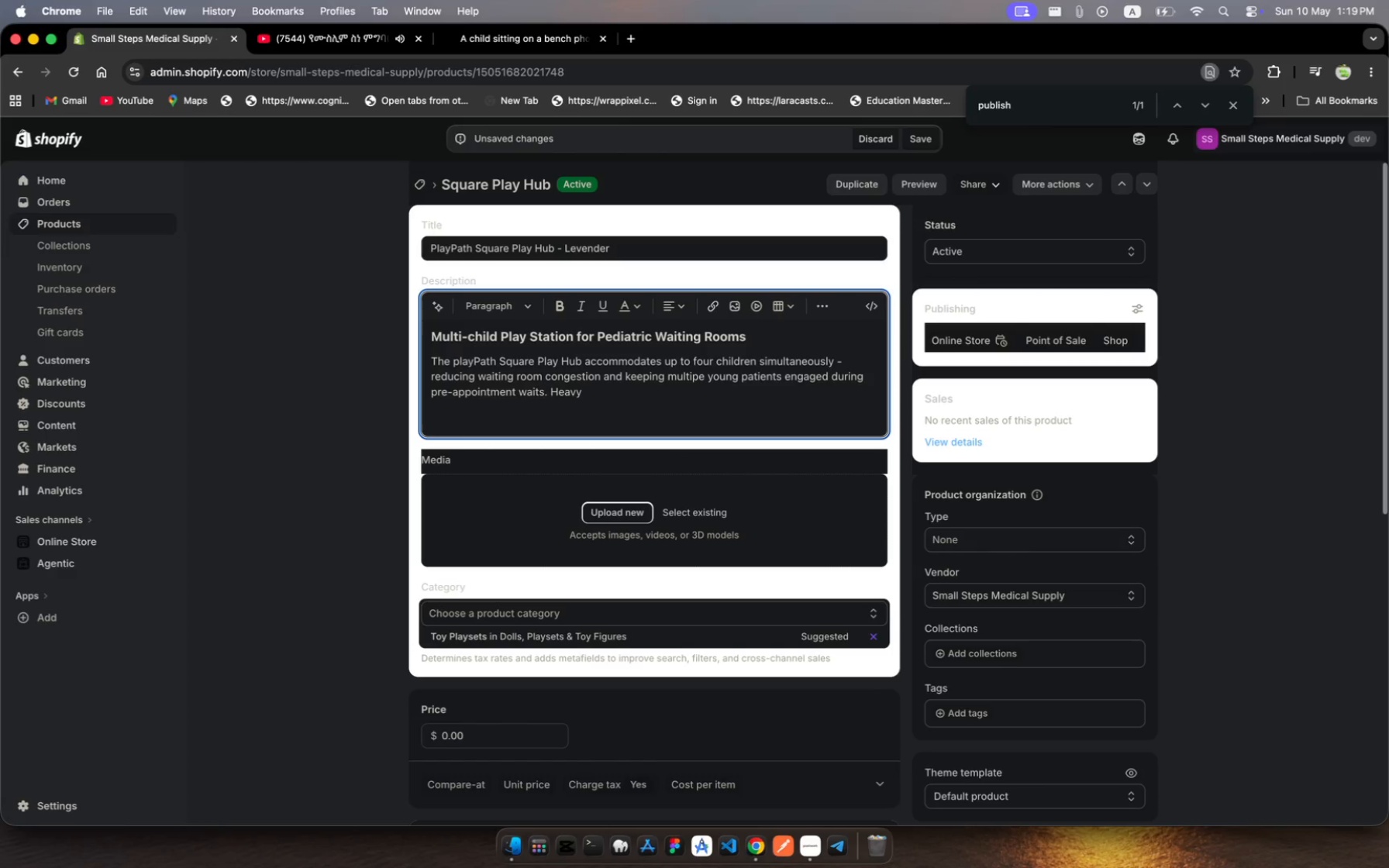 
key(Backspace)
type(-duty aminate )
 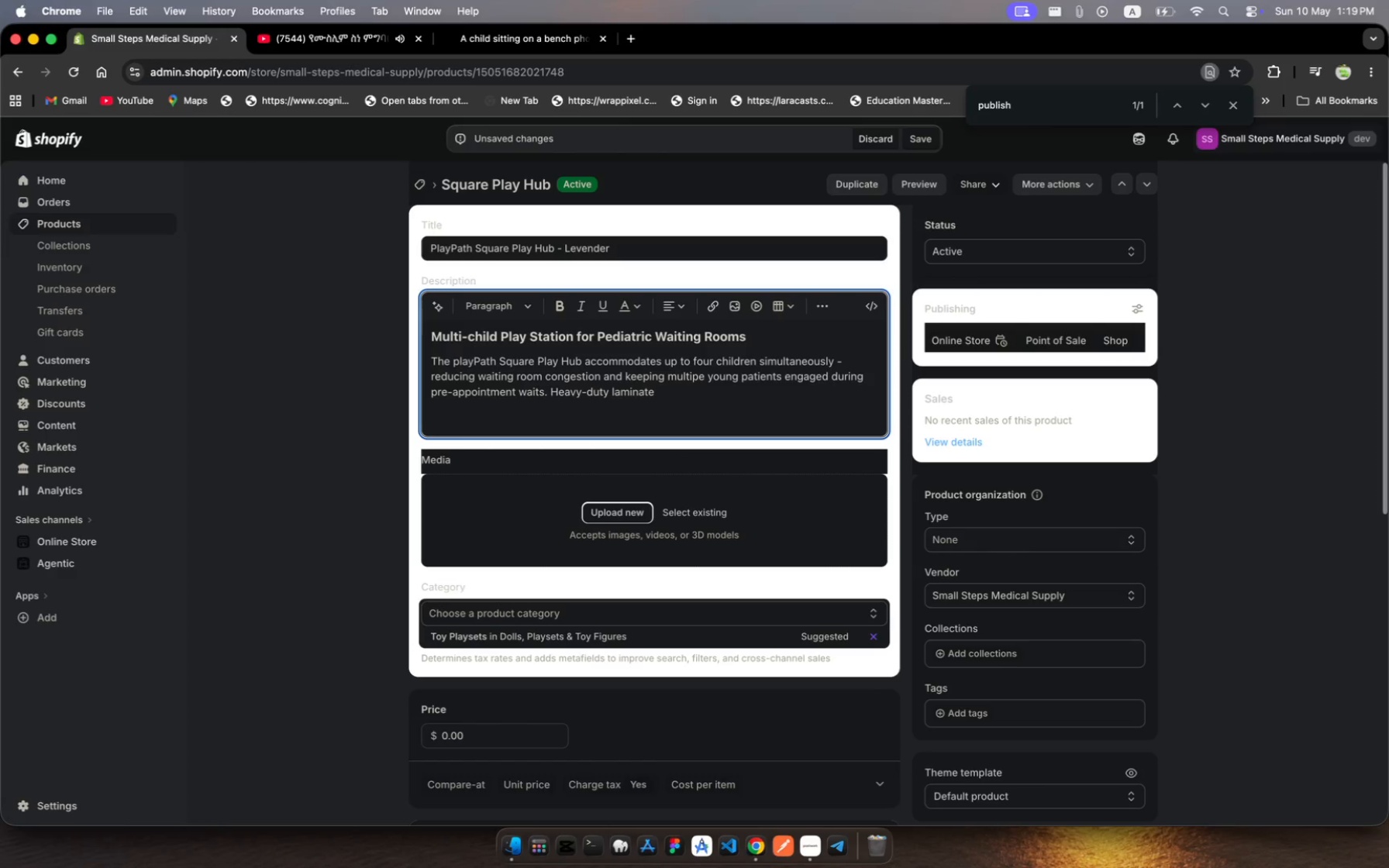 
hold_key(key=L, duration=0.3)
 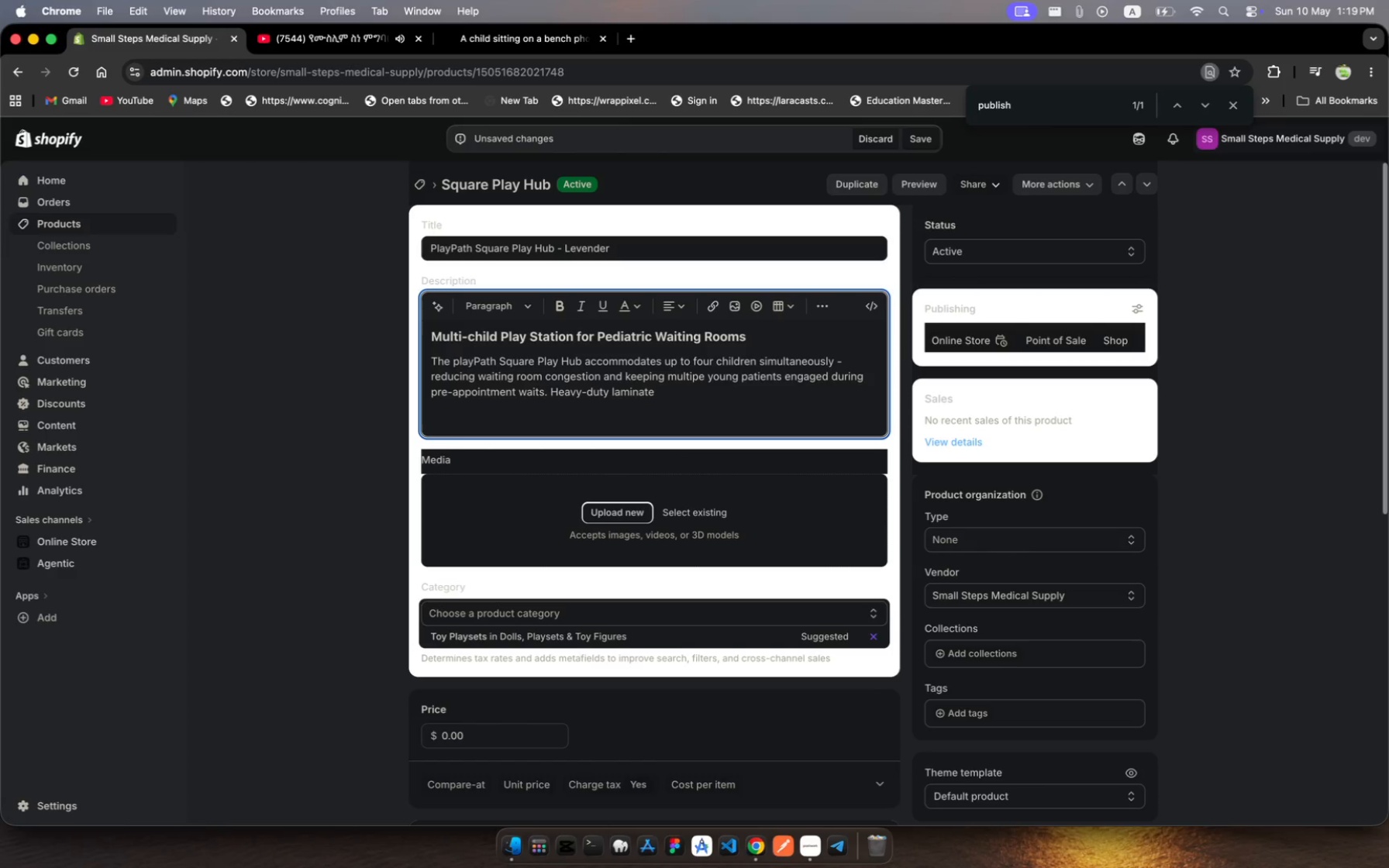 
type(constructin )
 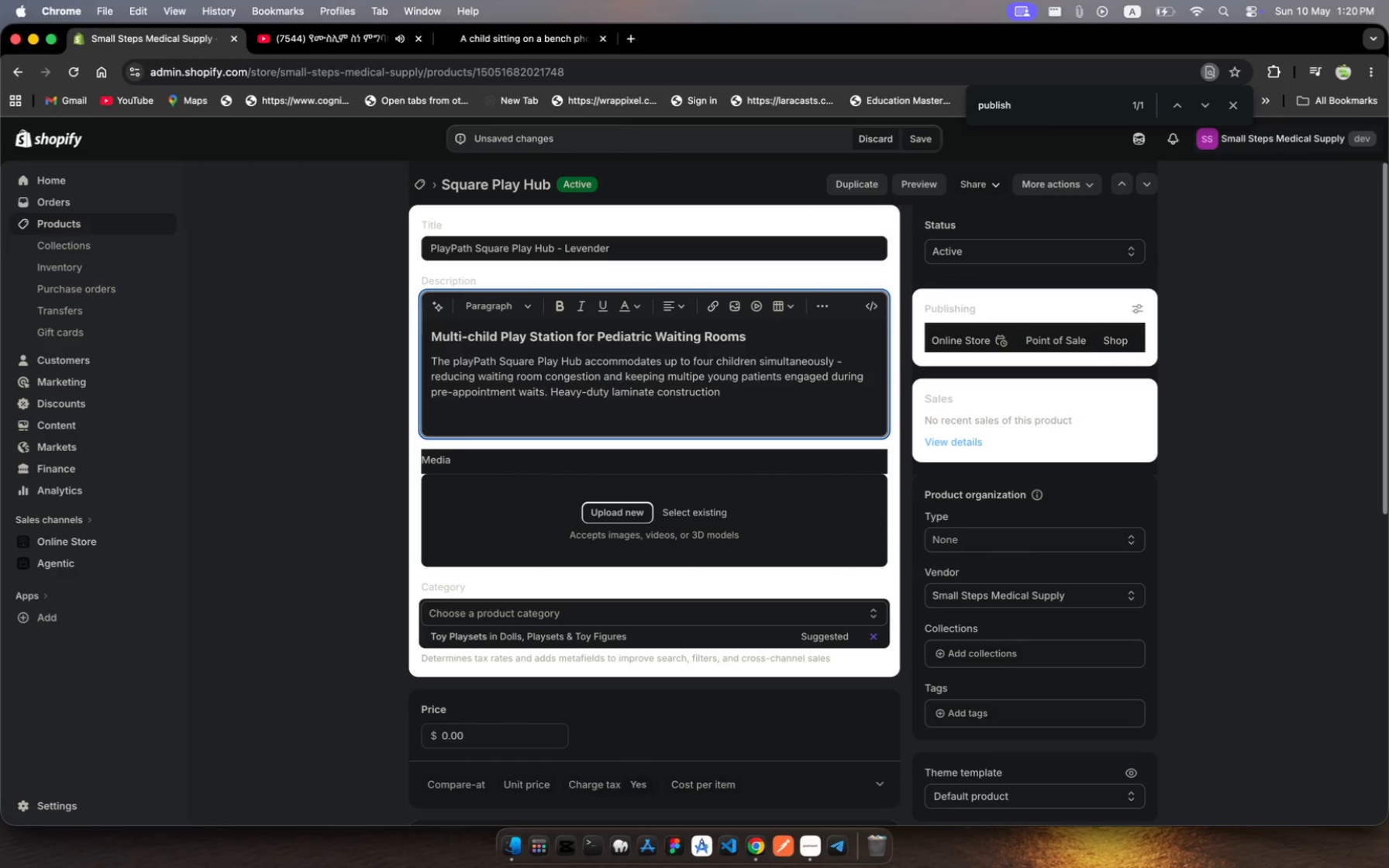 
type(with)
 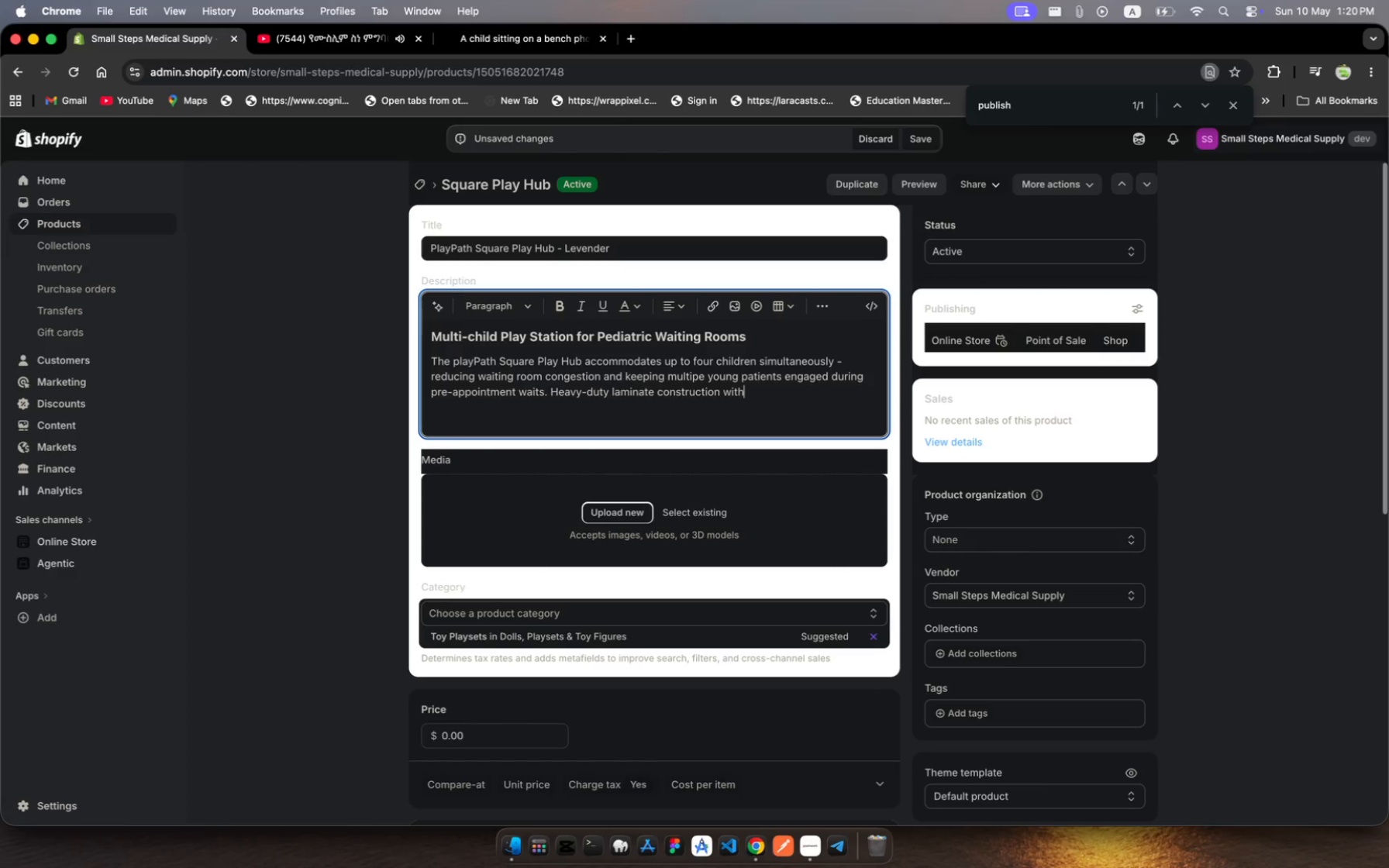 
type(stands )
 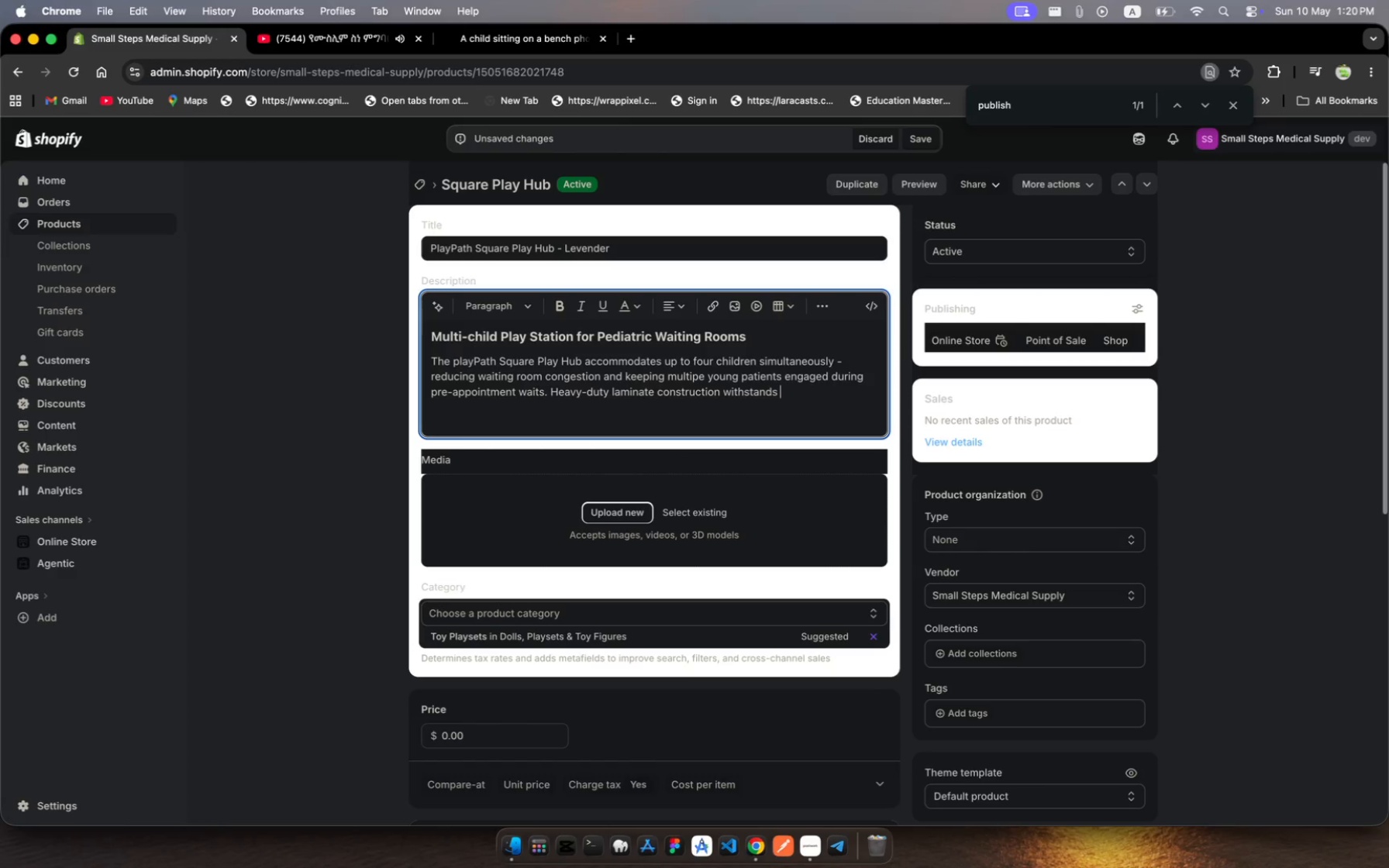 
type(the demands f )
 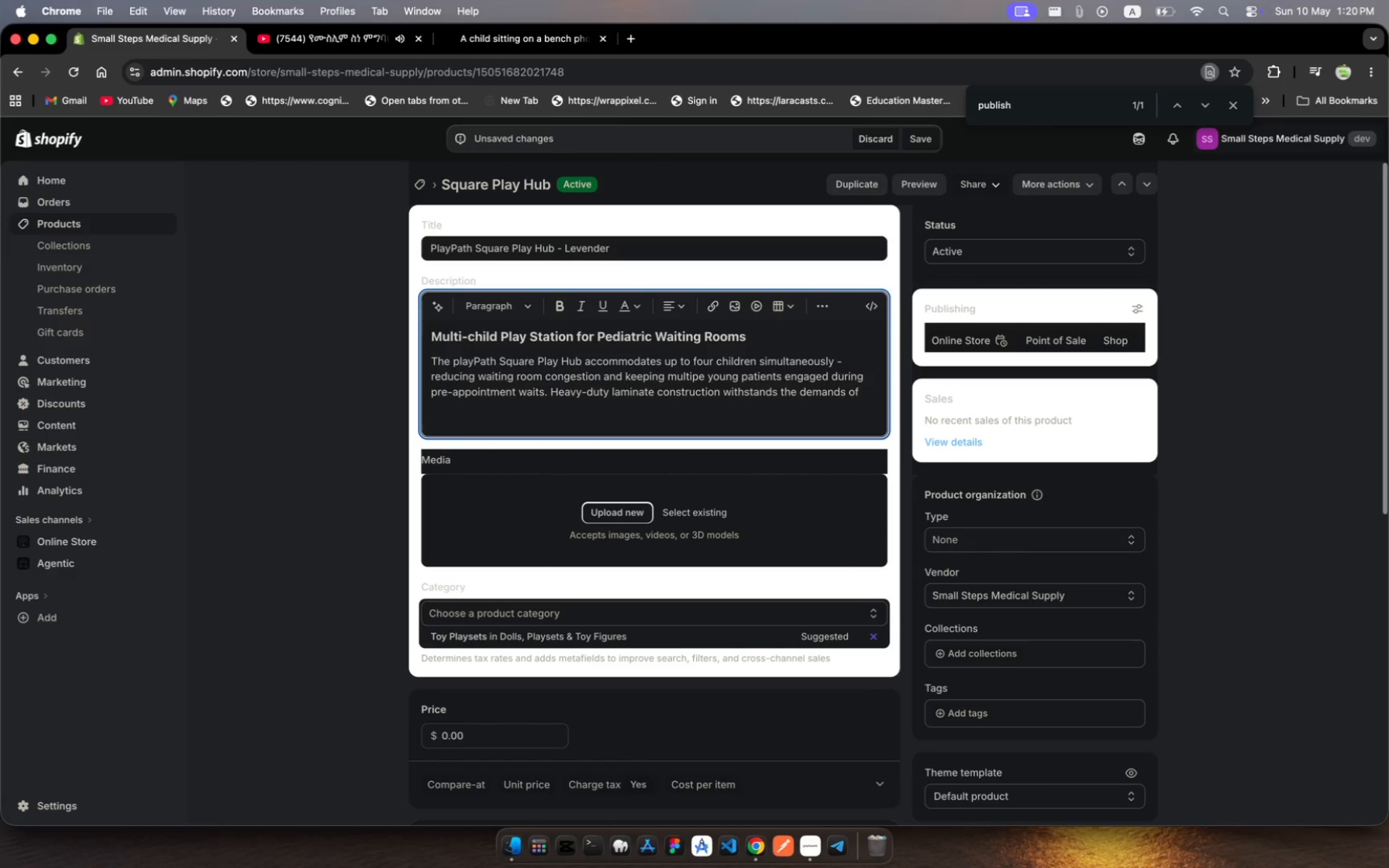 
hold_key(key=O, duration=0.4)
 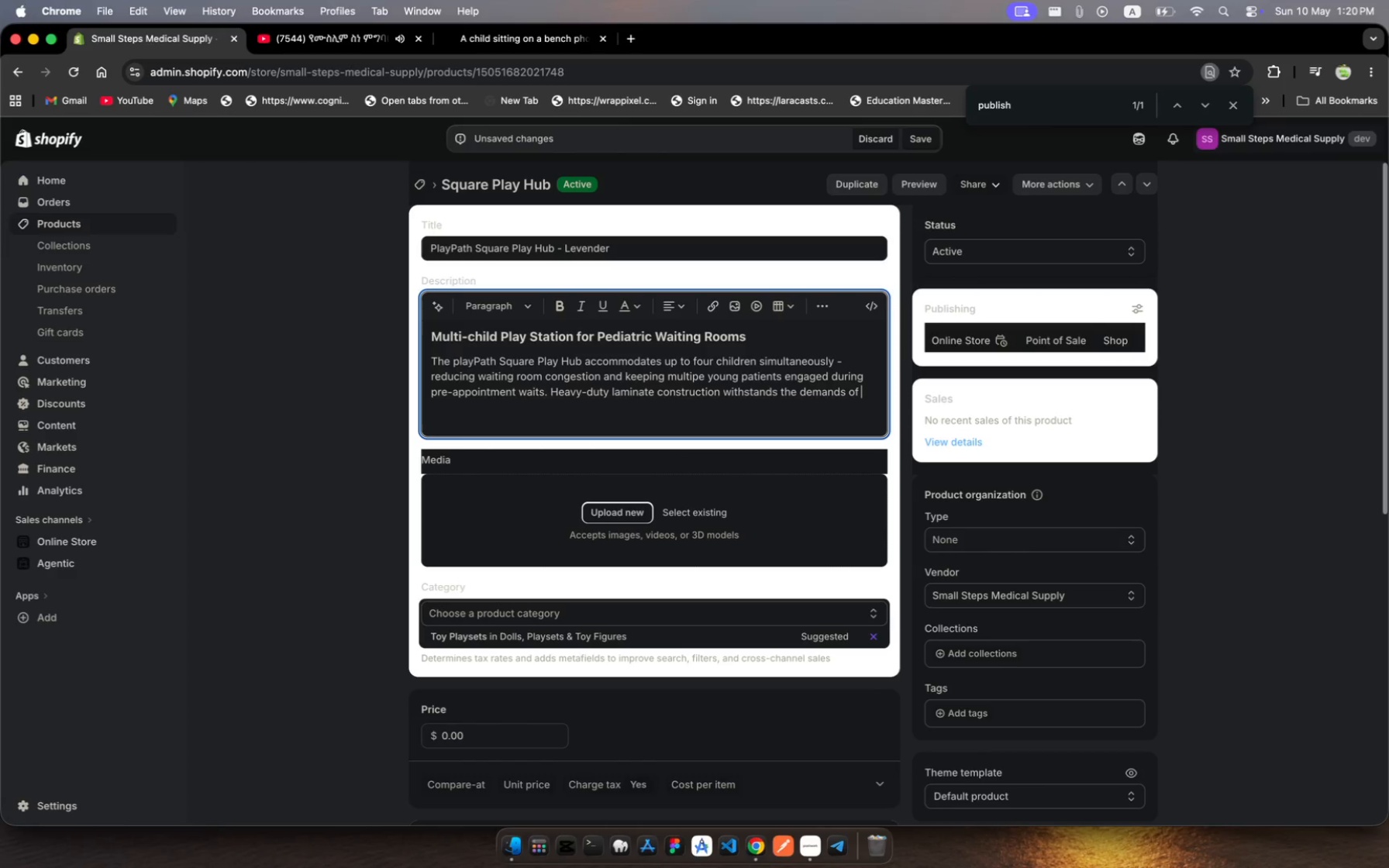 
wait(9.06)
 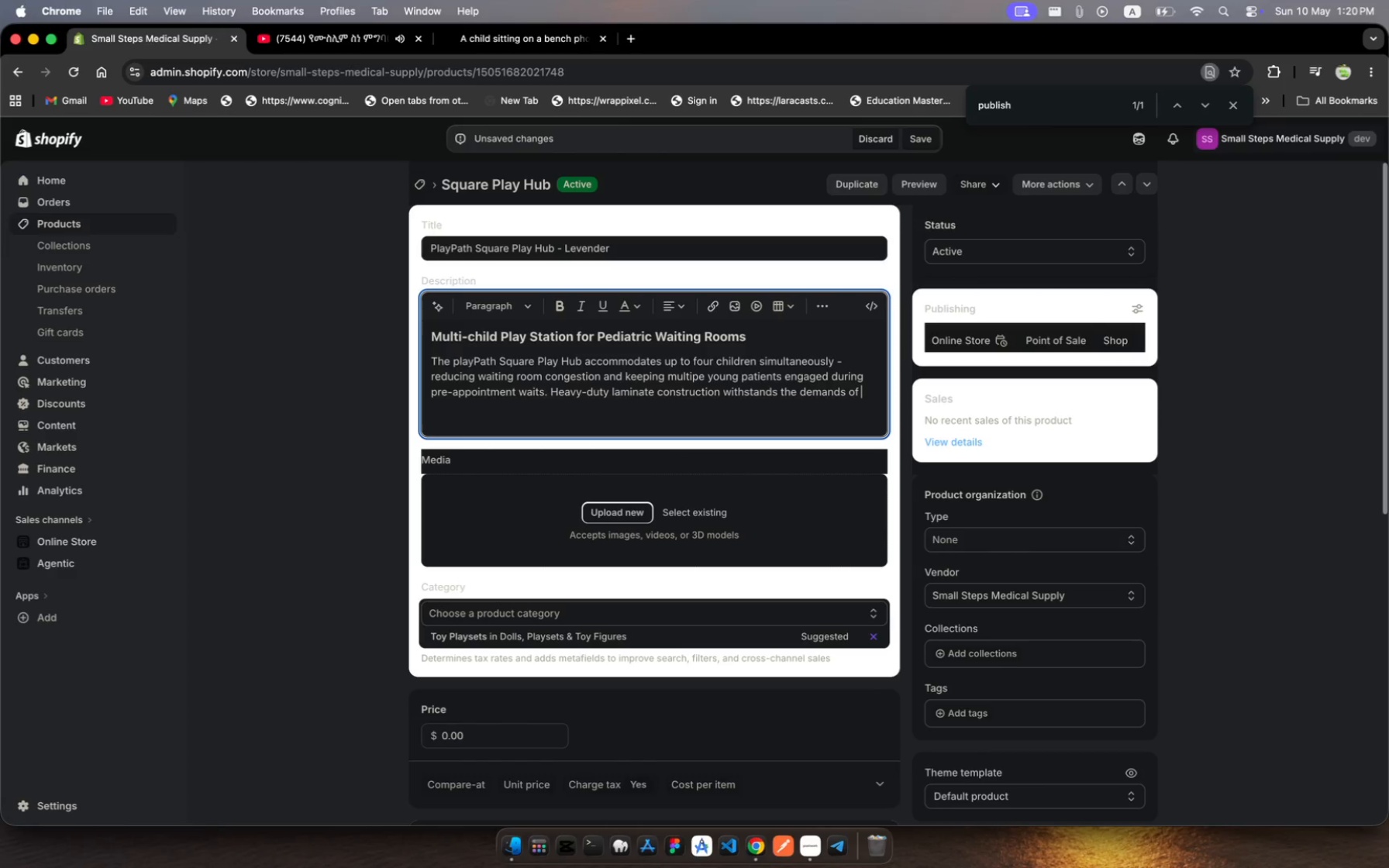 
type(with )
 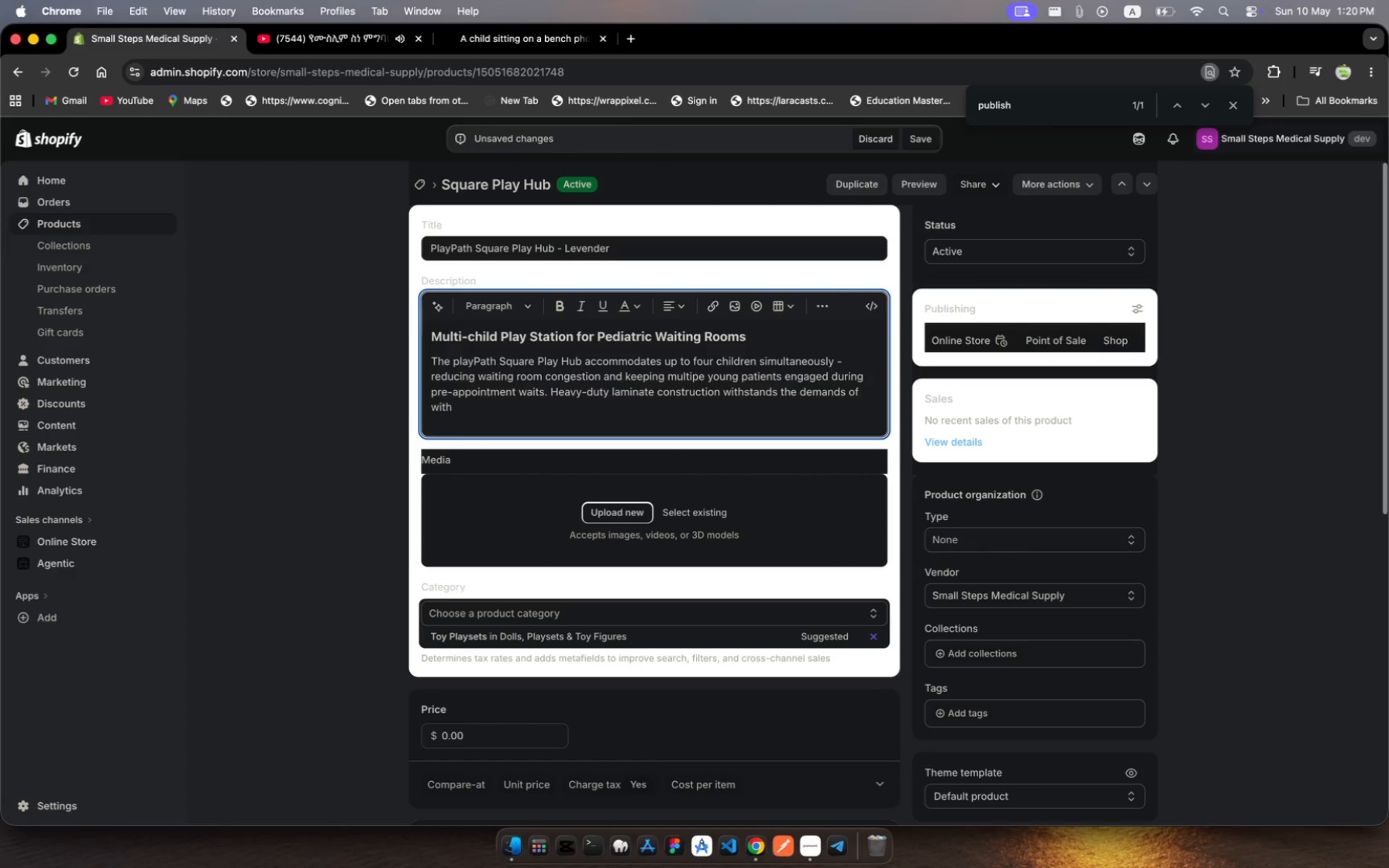 
wait(17.6)
 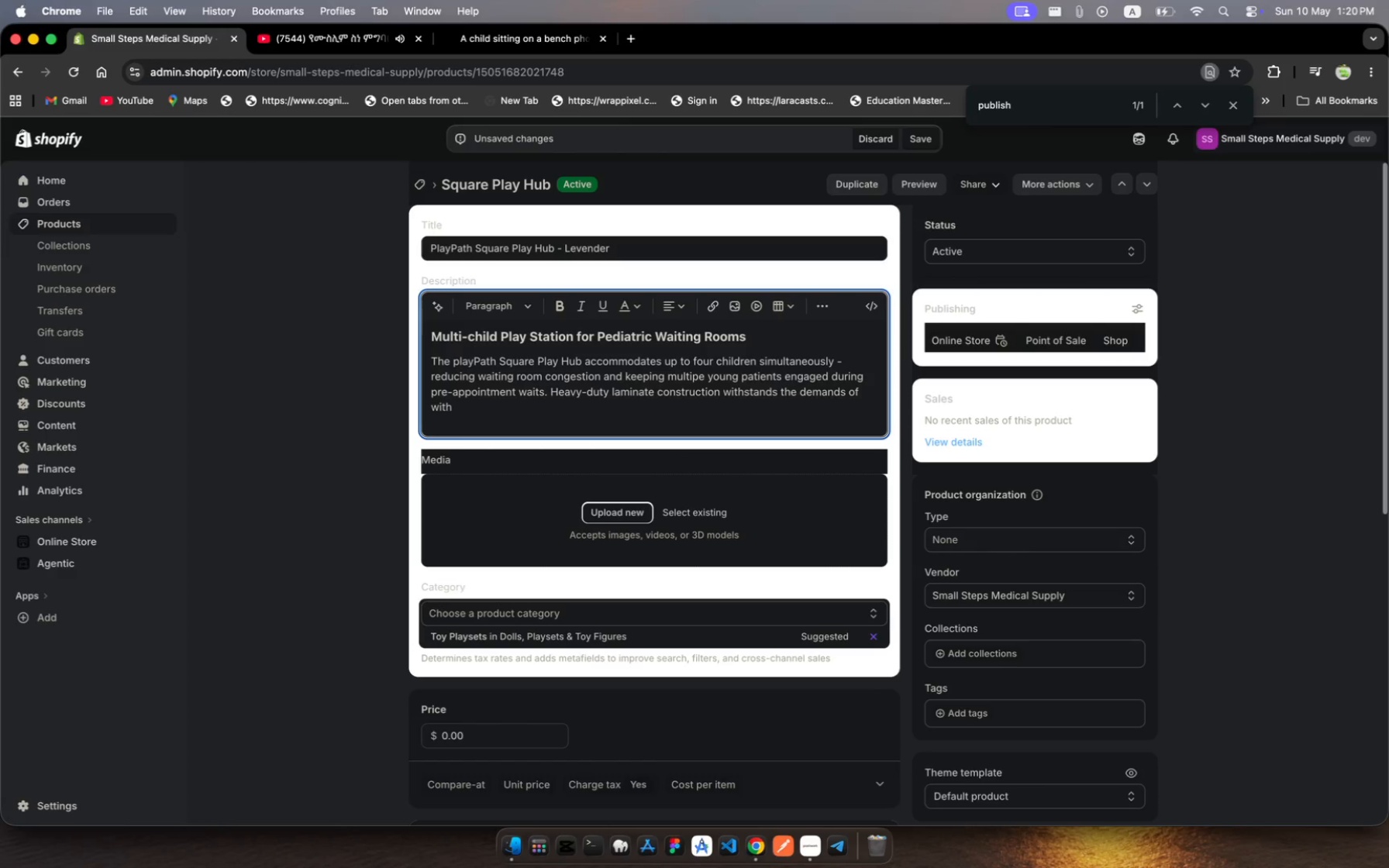 
key(Backspace)
 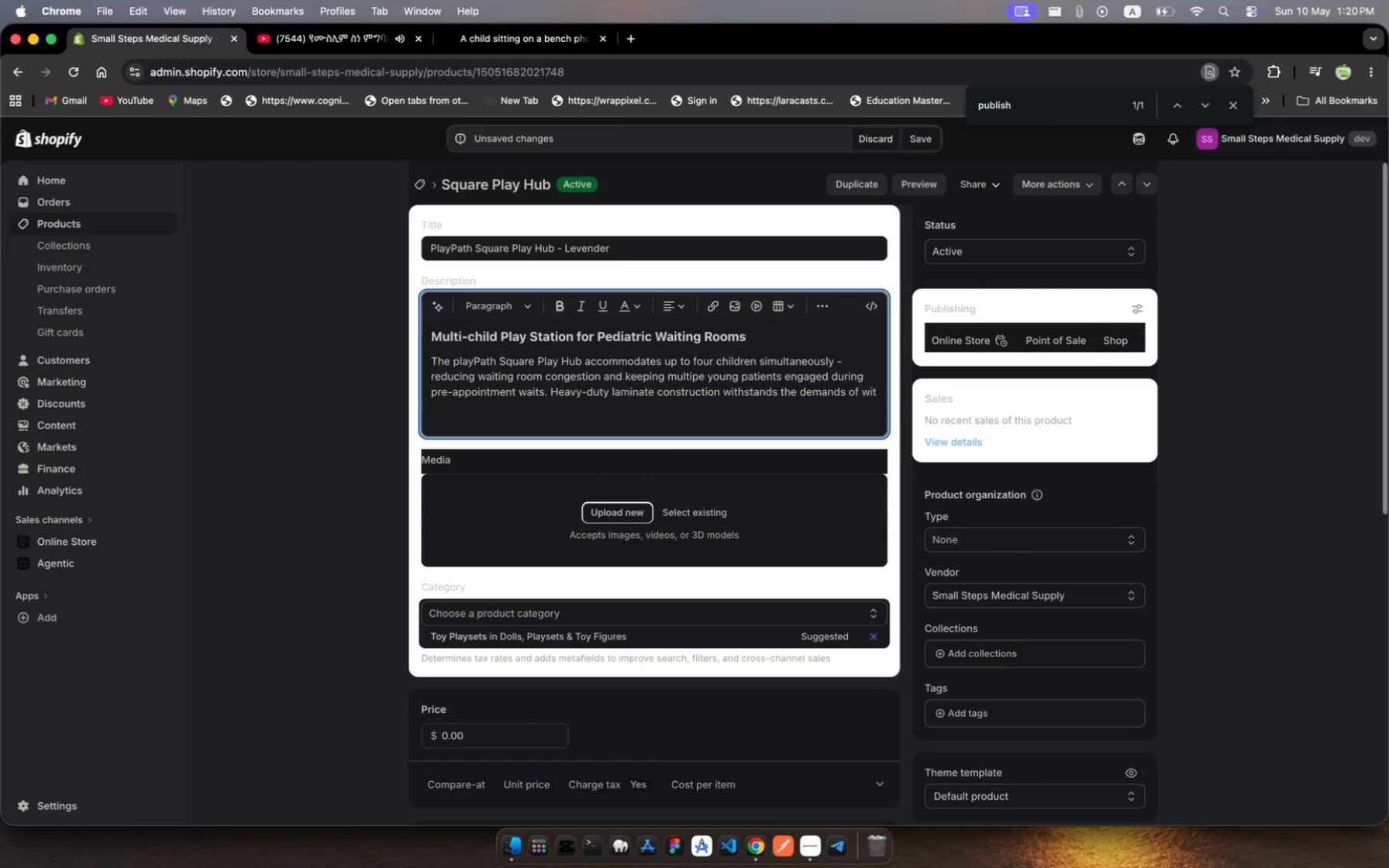 
key(Backspace)
 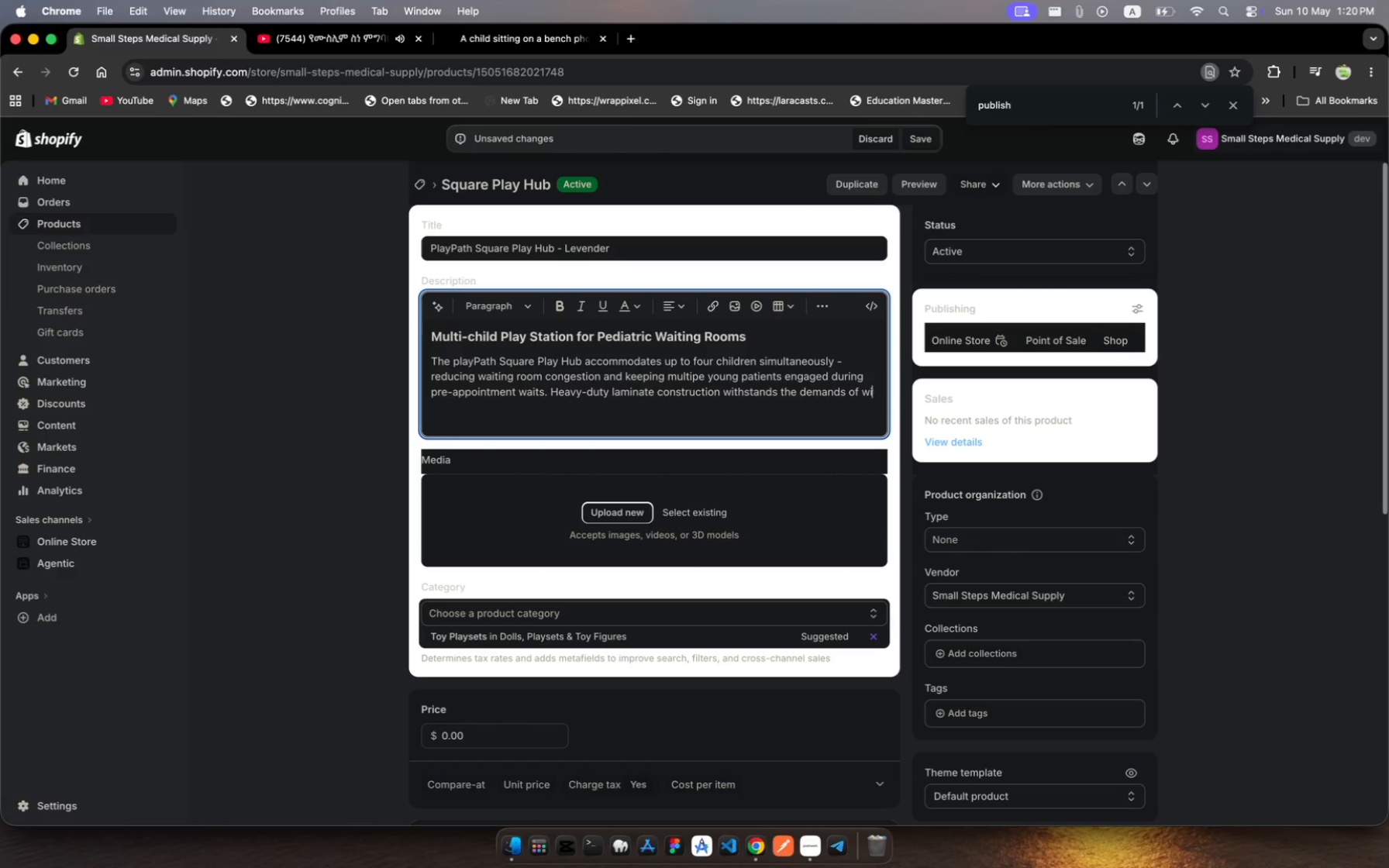 
key(Backspace)
 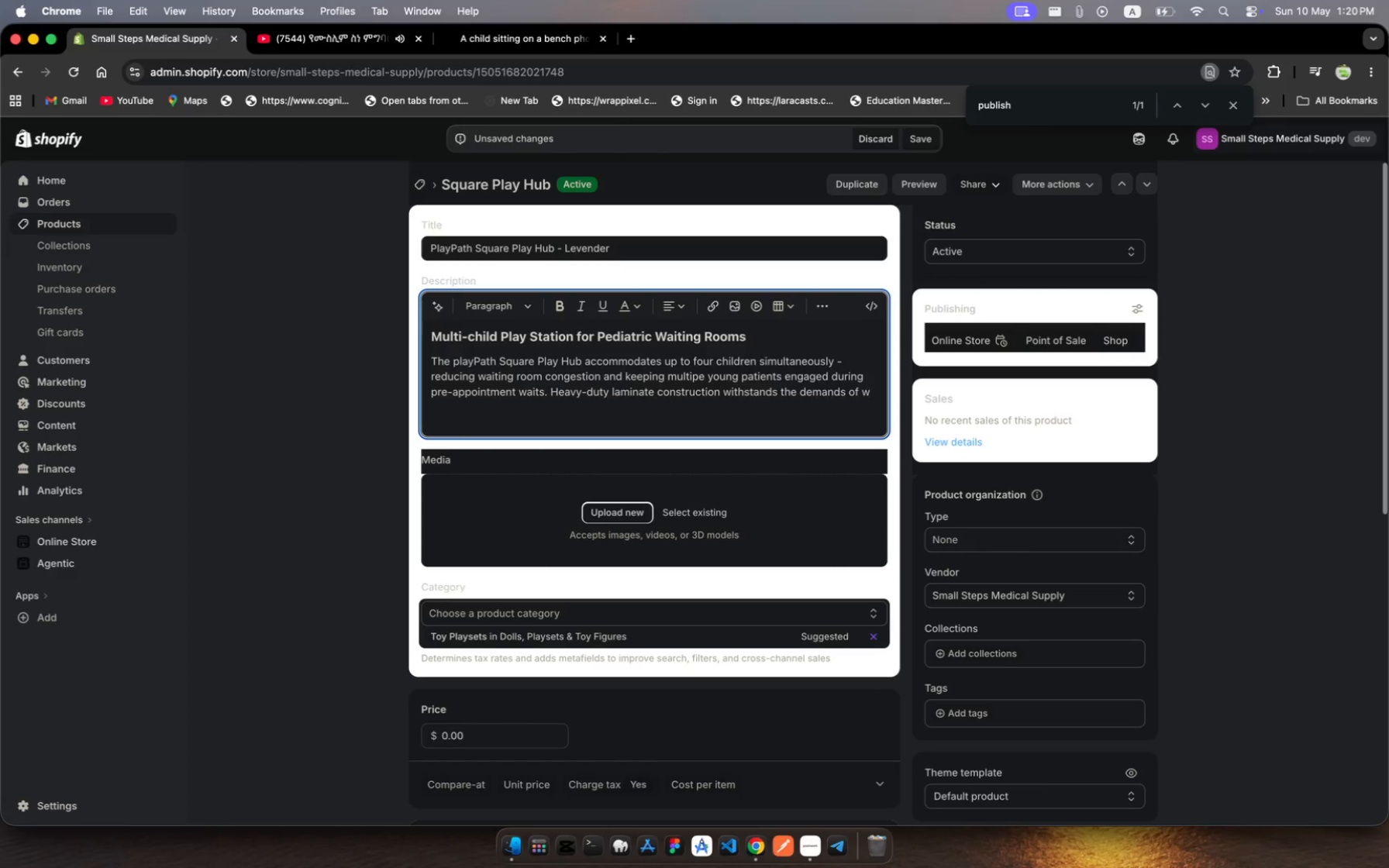 
key(Backspace)
 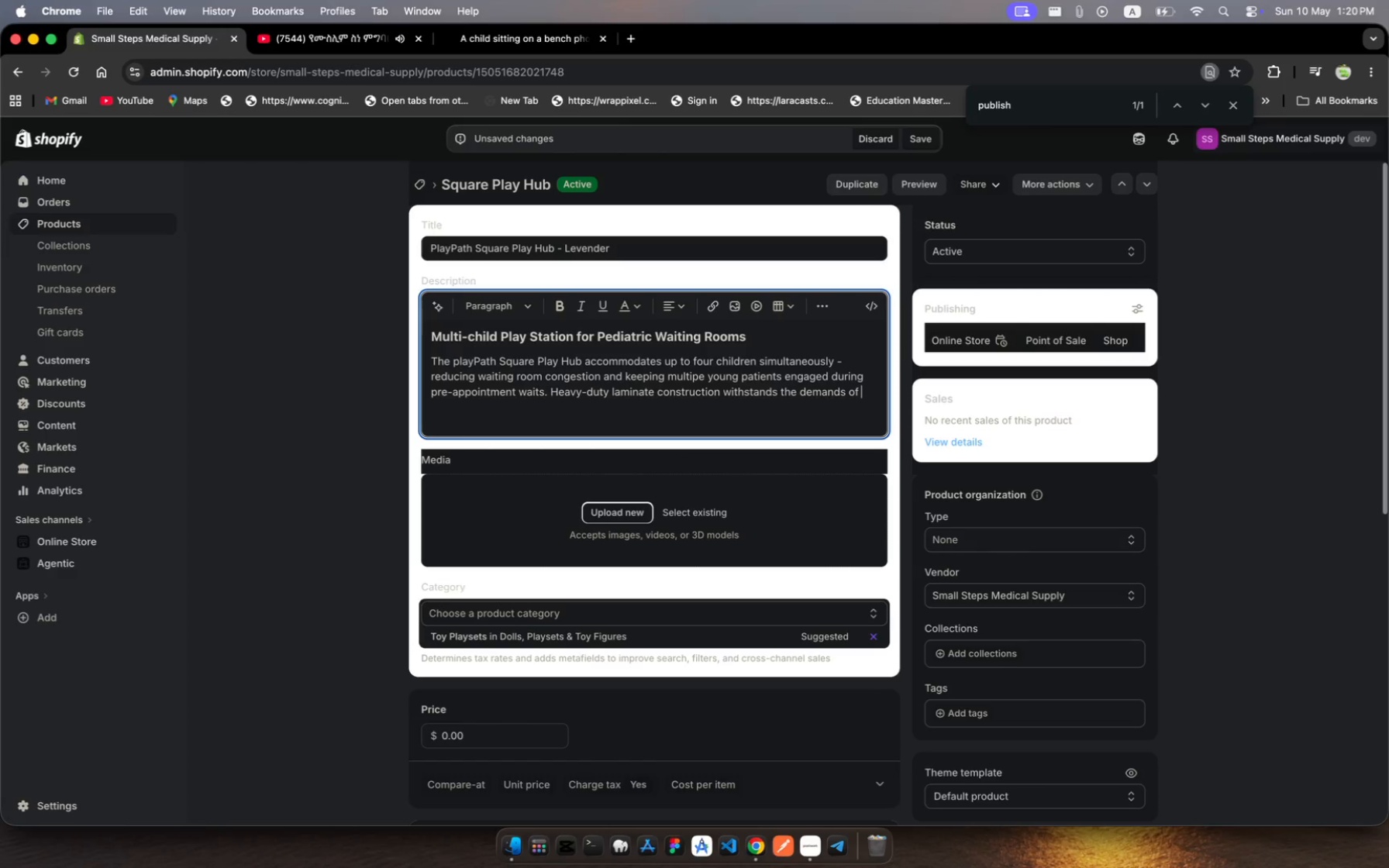 
key(Backspace)
 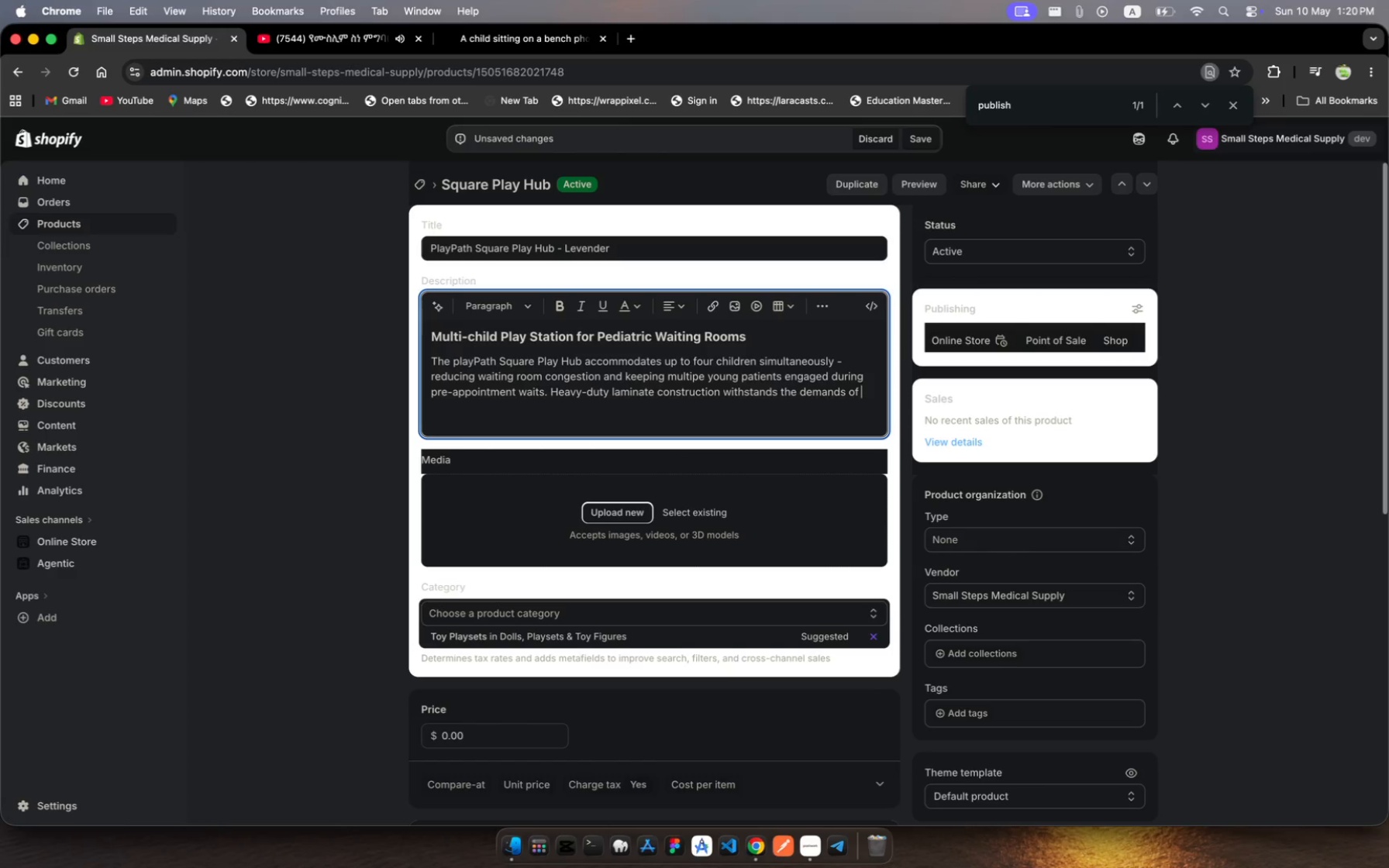 
type(busy pediatrc )
 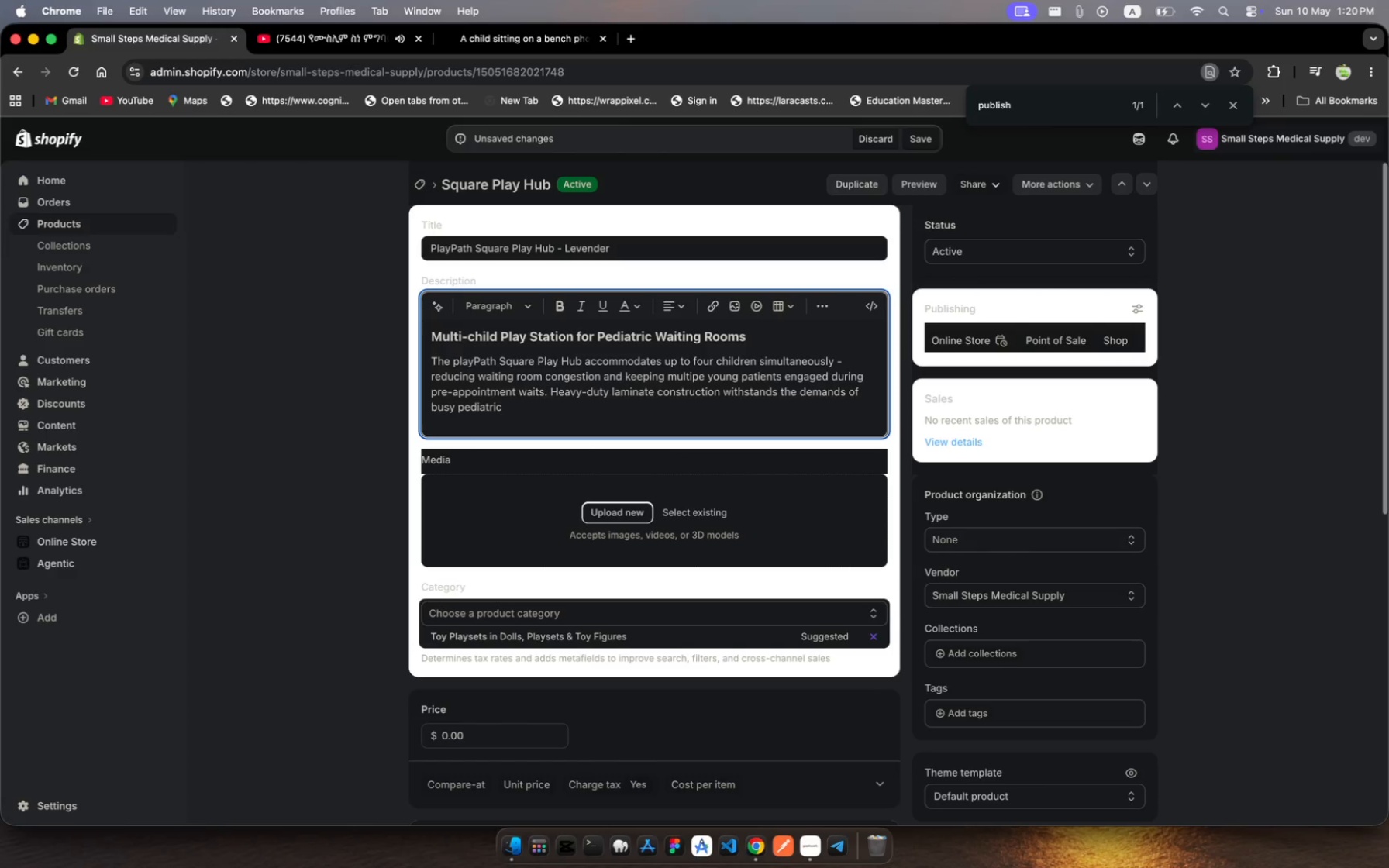 
type(speciality clinic)
 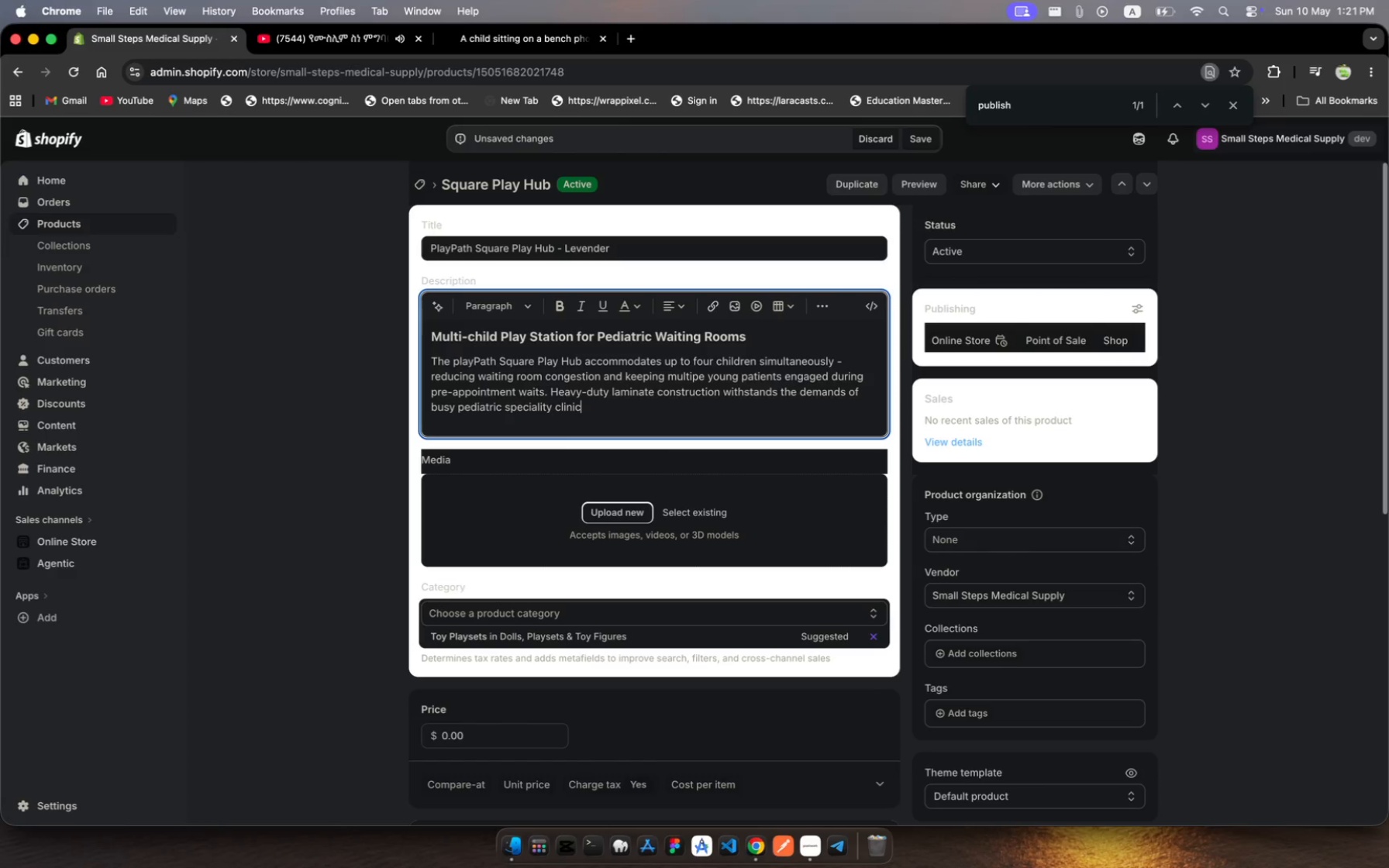 
type(s whie )
 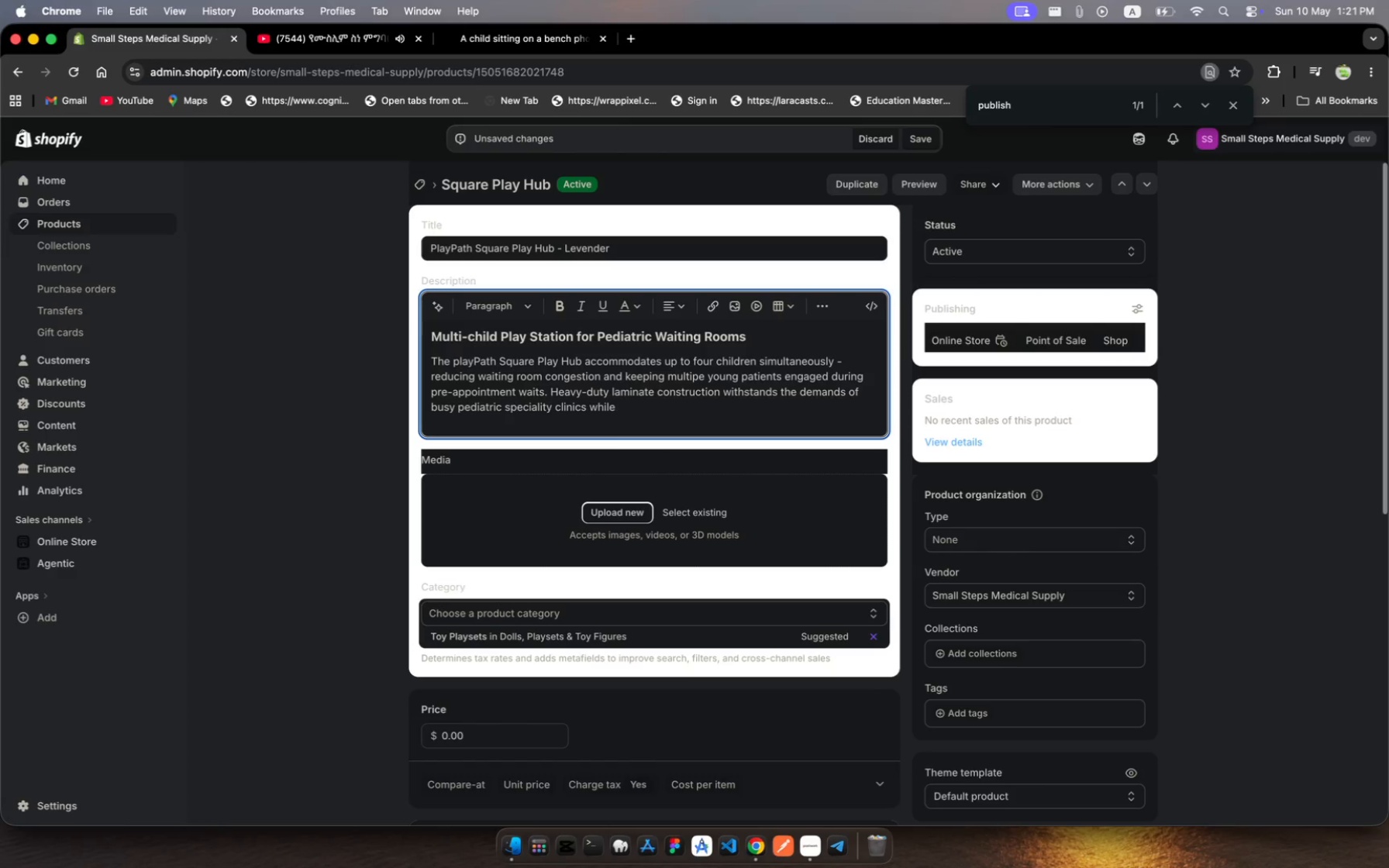 
hold_key(key=L, duration=0.37)
 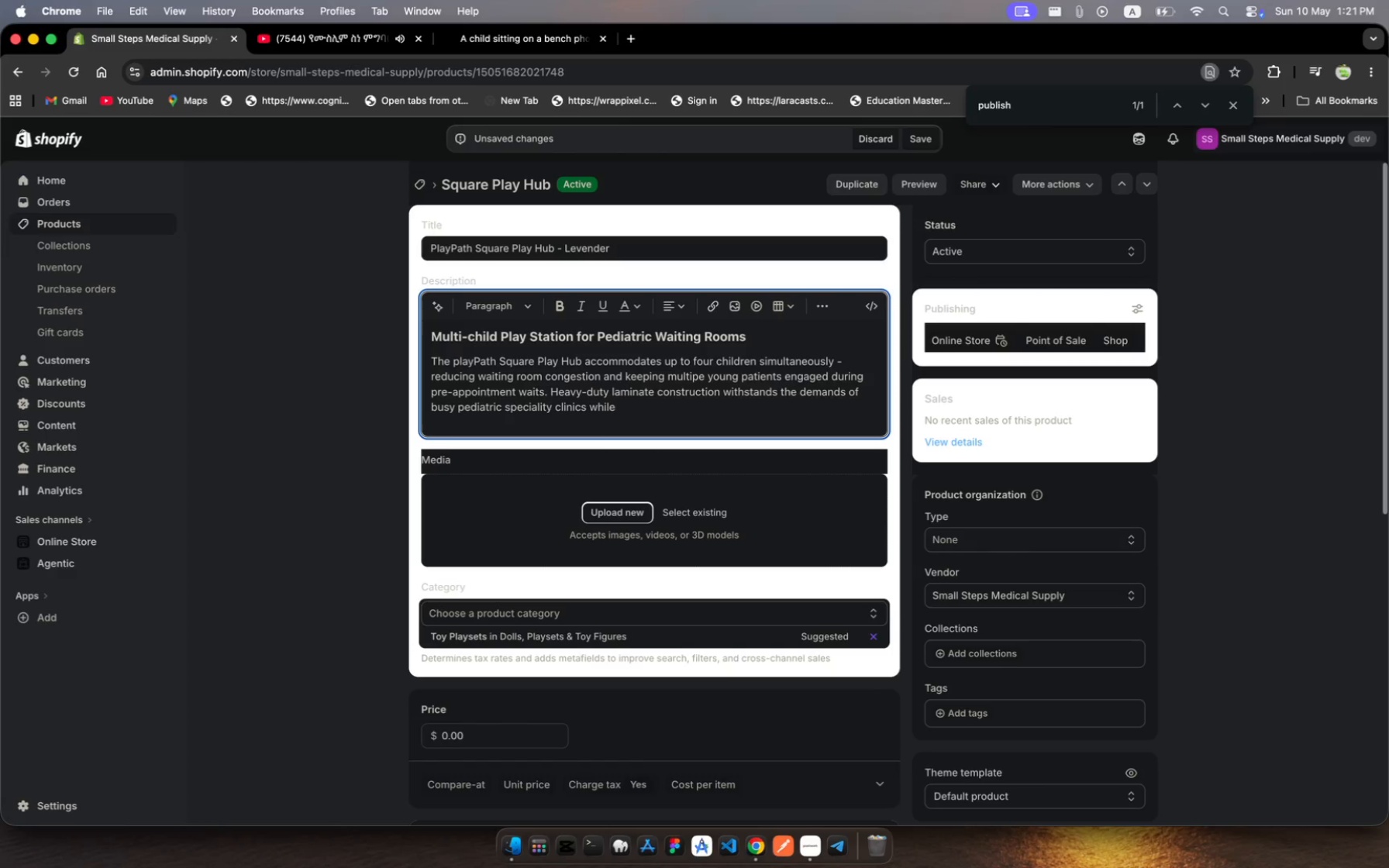 
type(te lavender)
 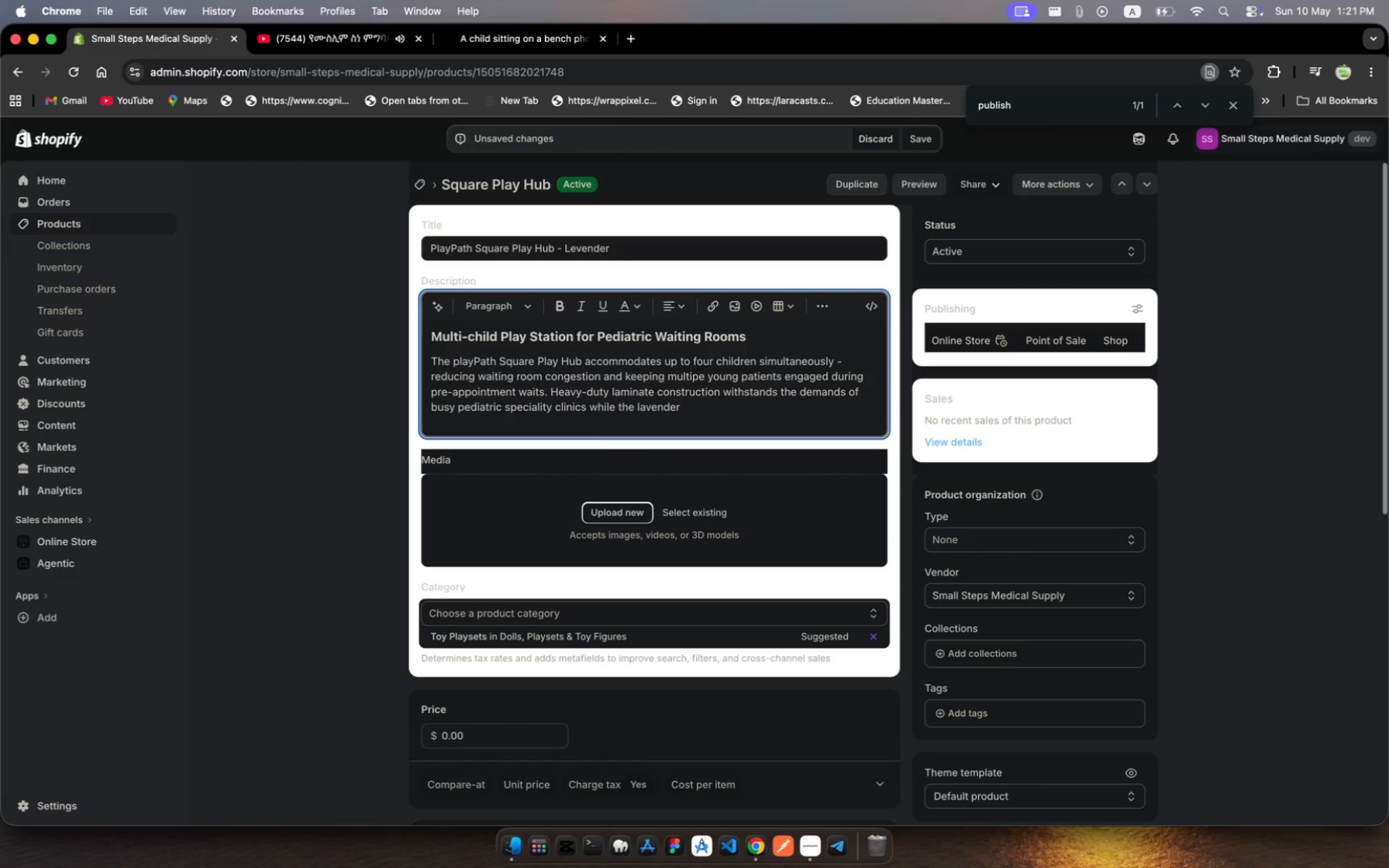 
hold_key(key=H, duration=0.33)
 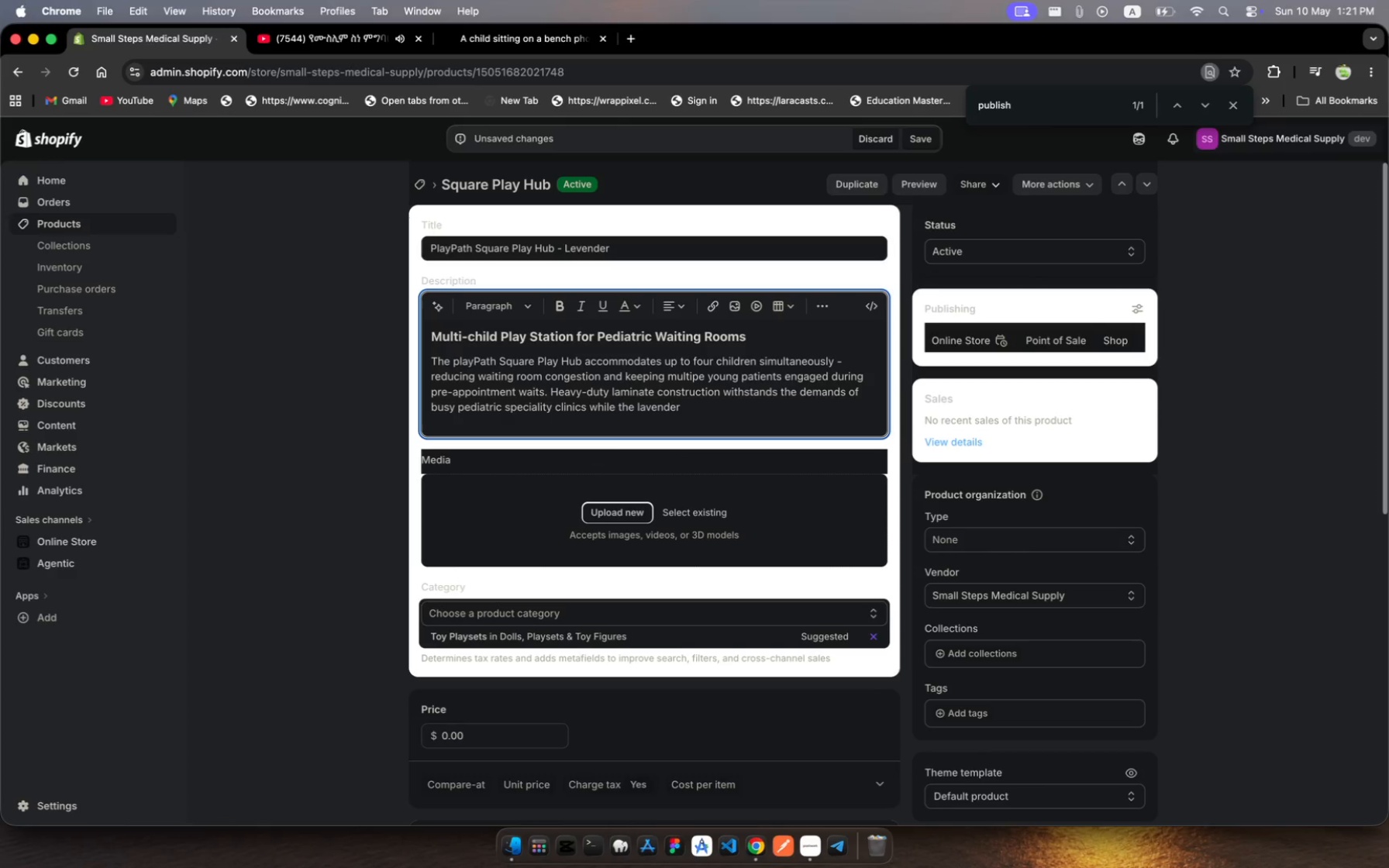 
wait(16.89)
 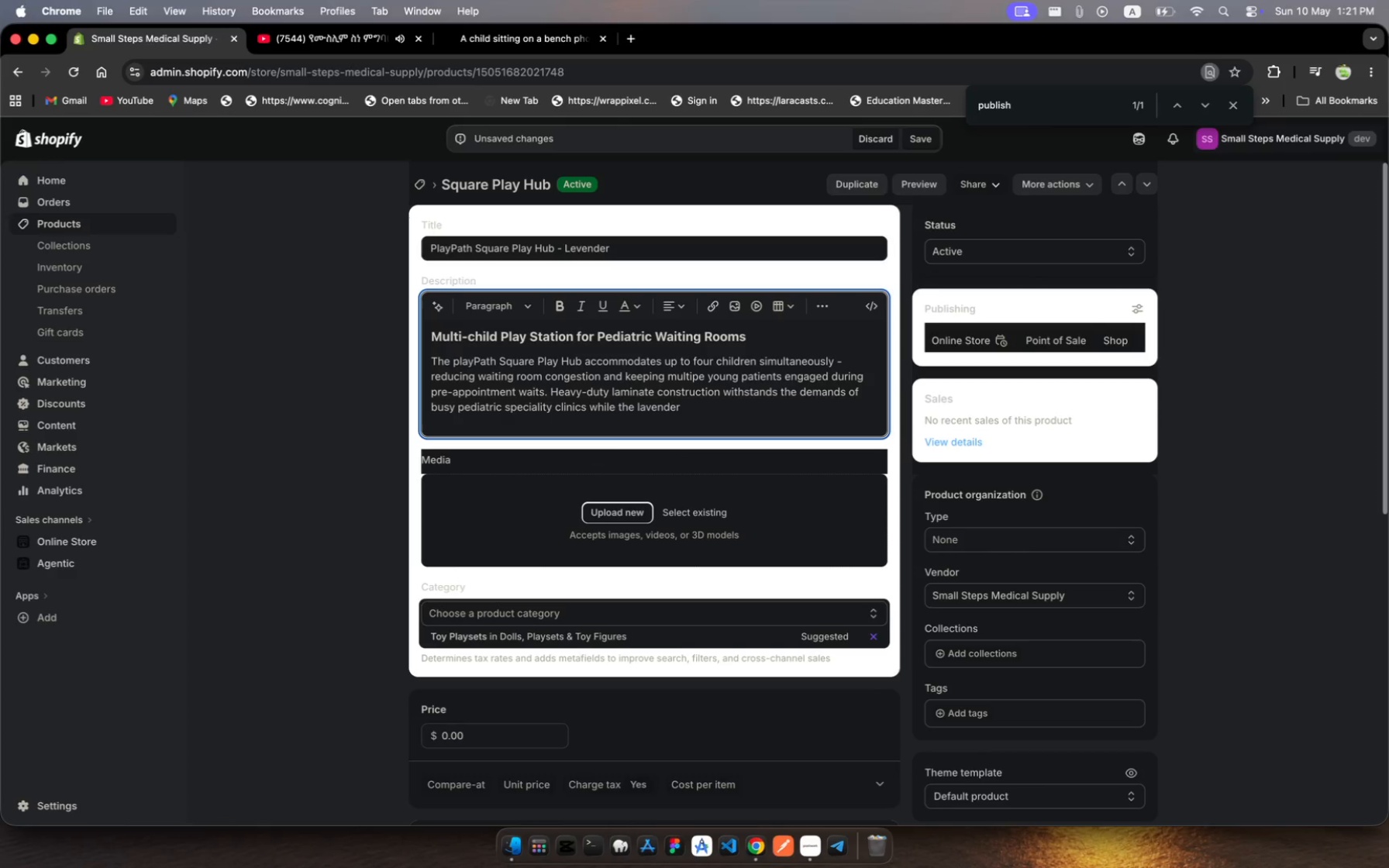 
type( Enchantd )
 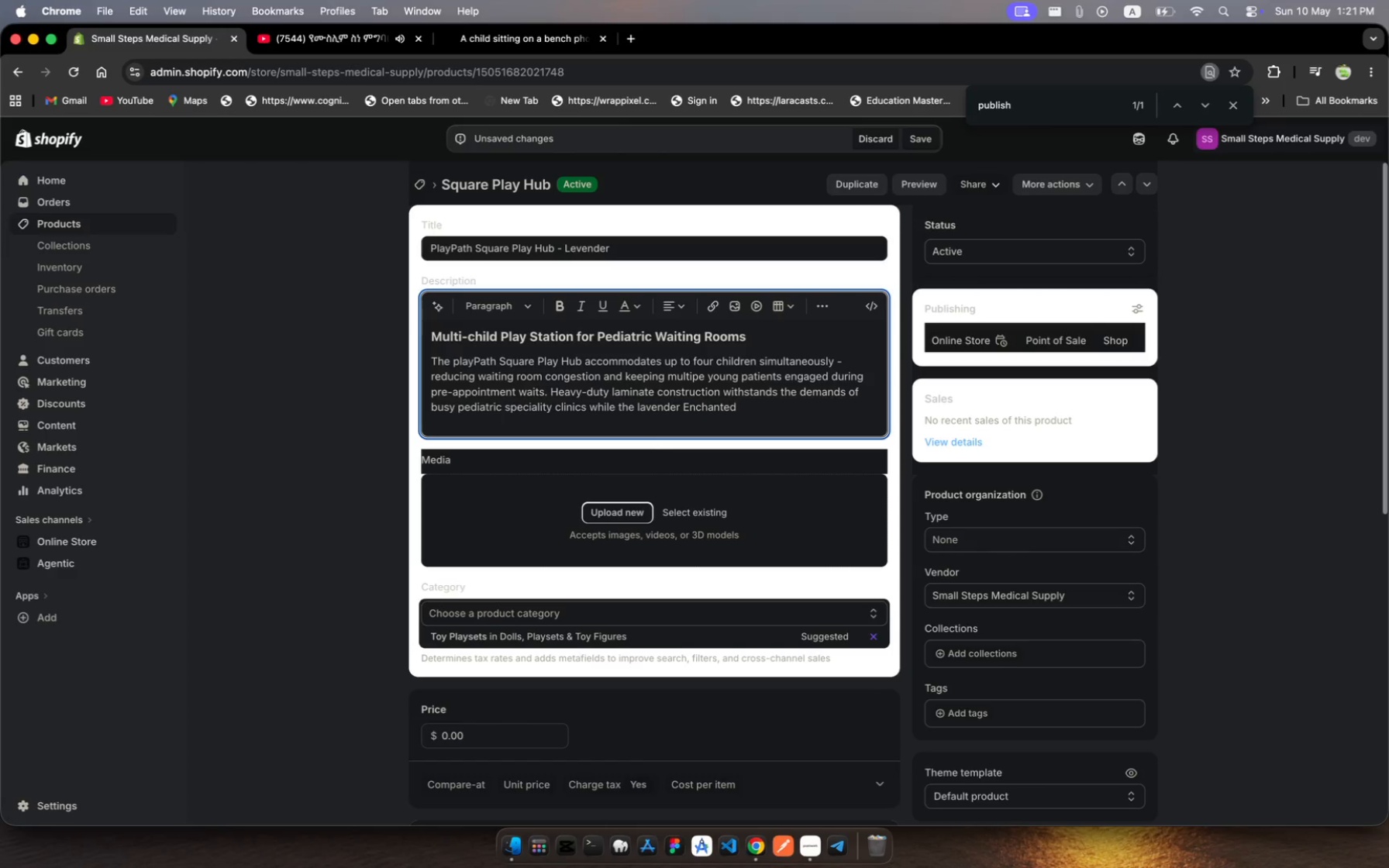 
type(Forest design )
 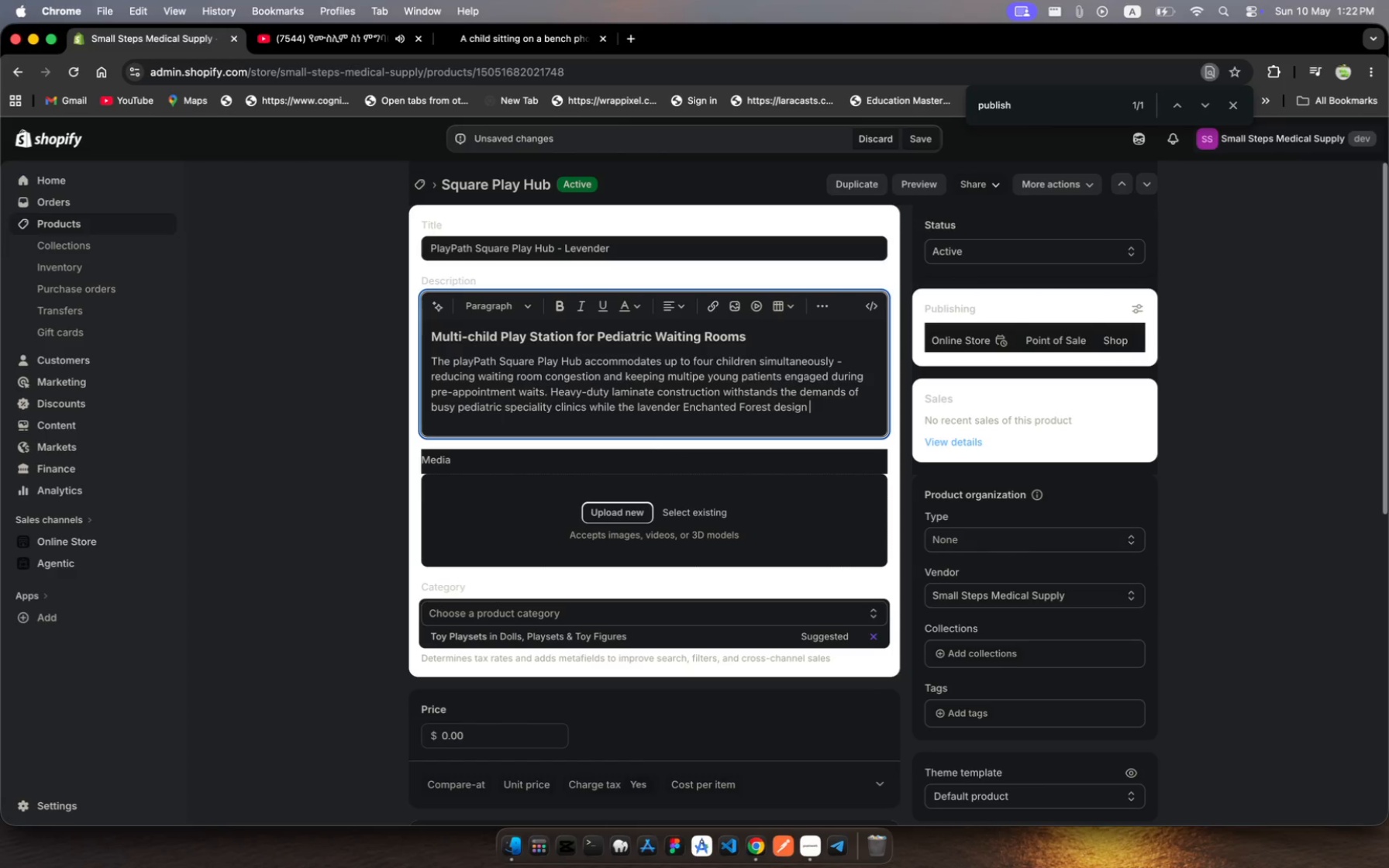 
type(creates a calmig )
 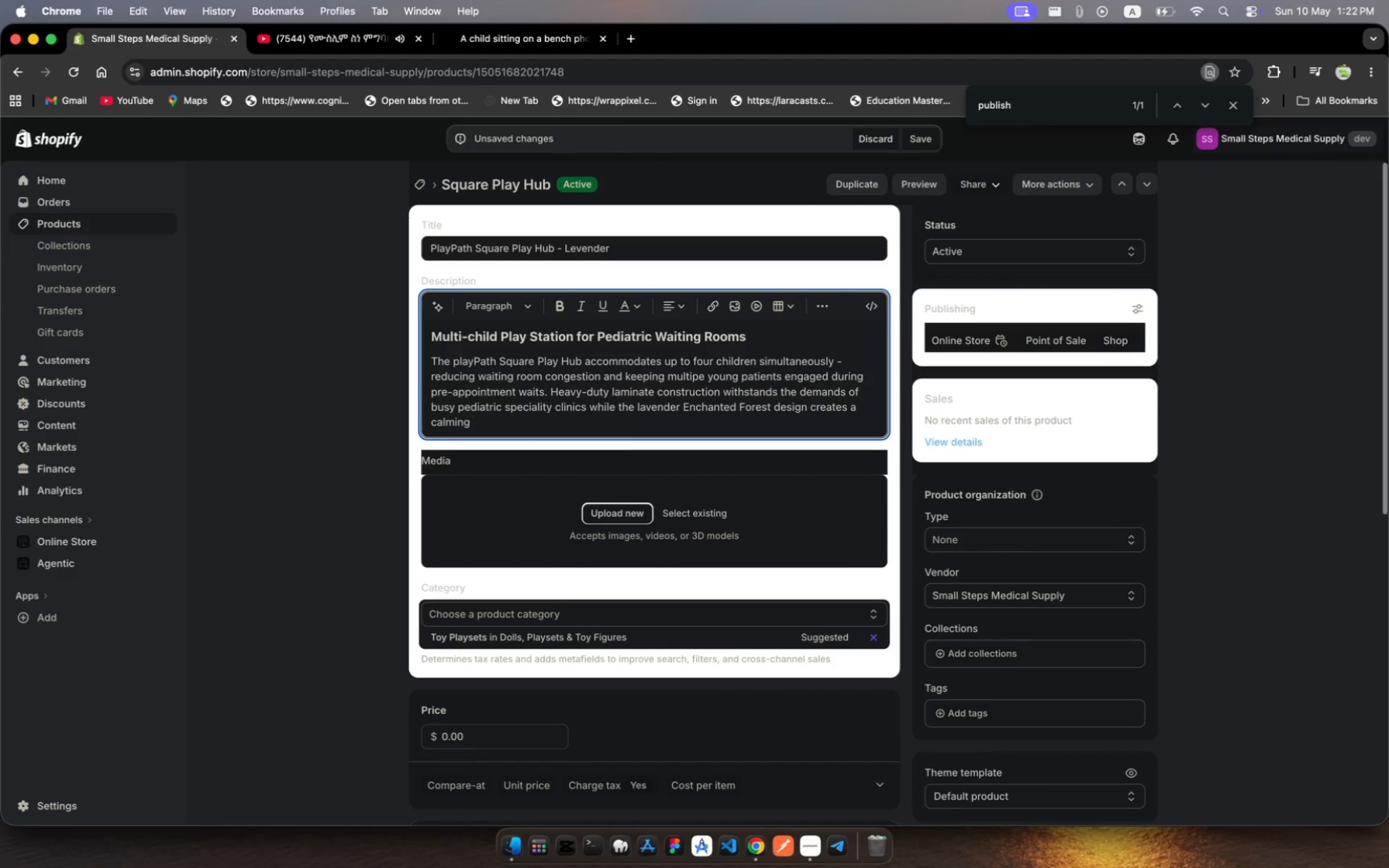 
hold_key(key=N, duration=0.43)
 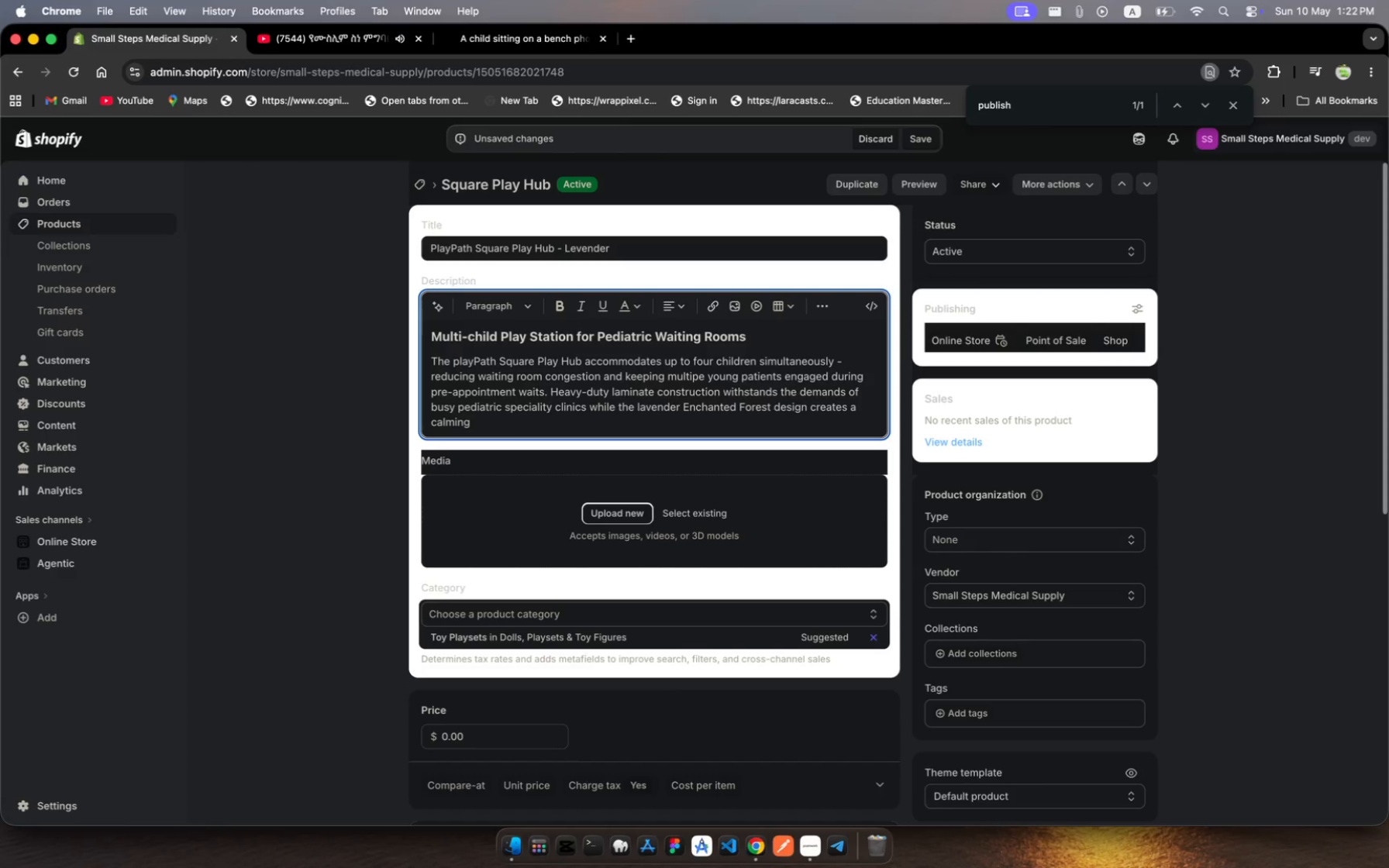 
wait(6.17)
 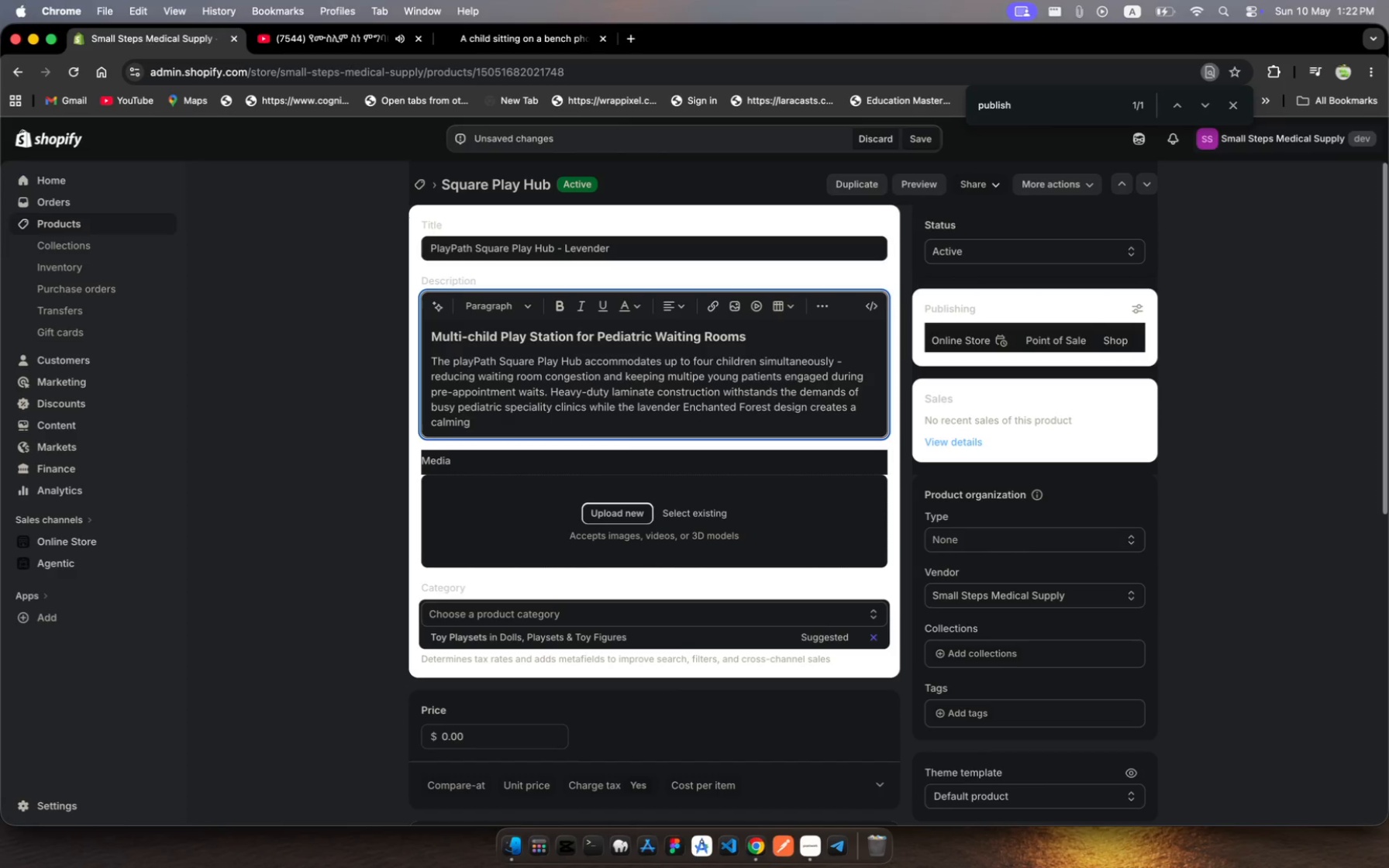 
key(Backspace)
type(, imaginative play environment.)
 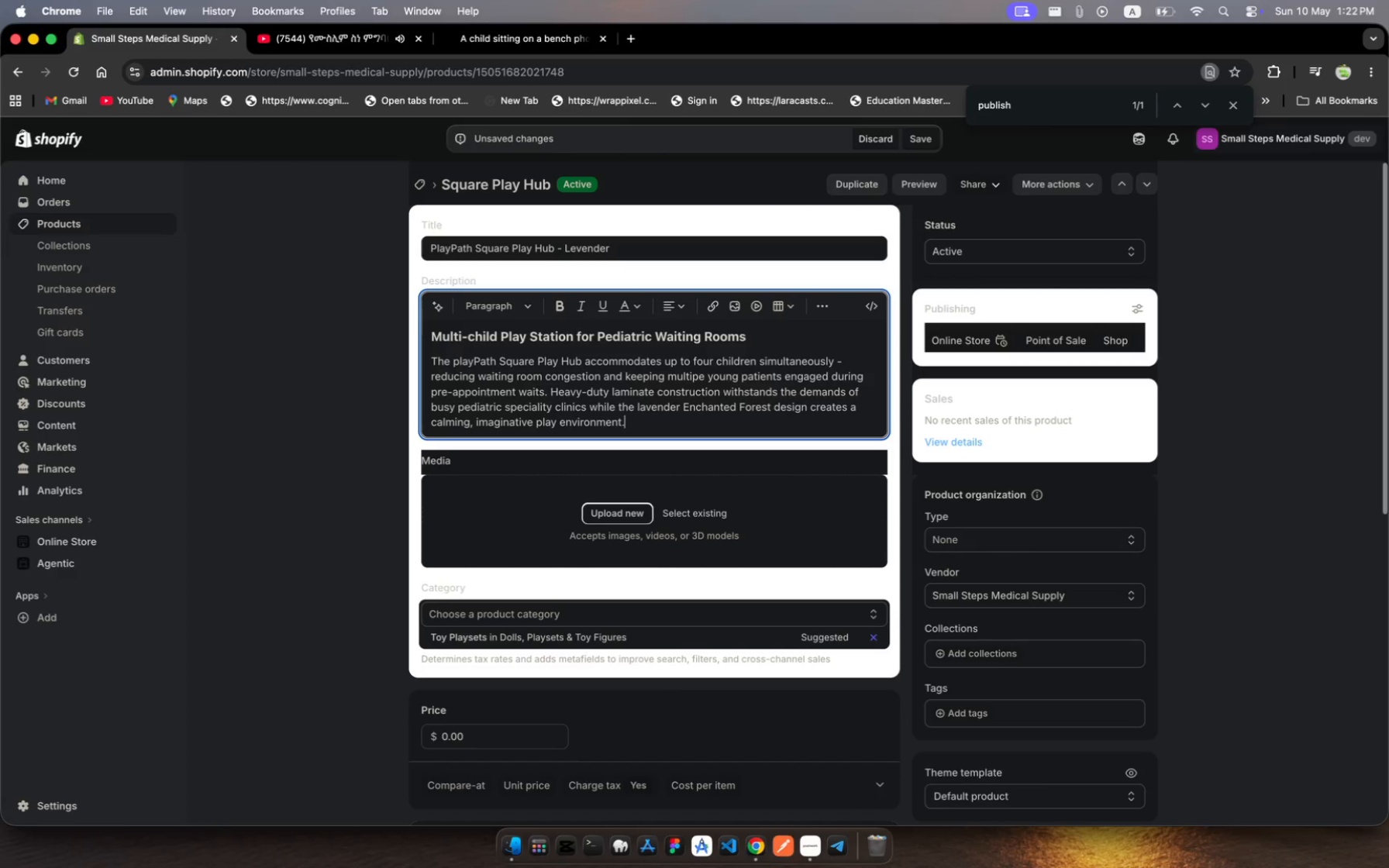 
key(Enter)
 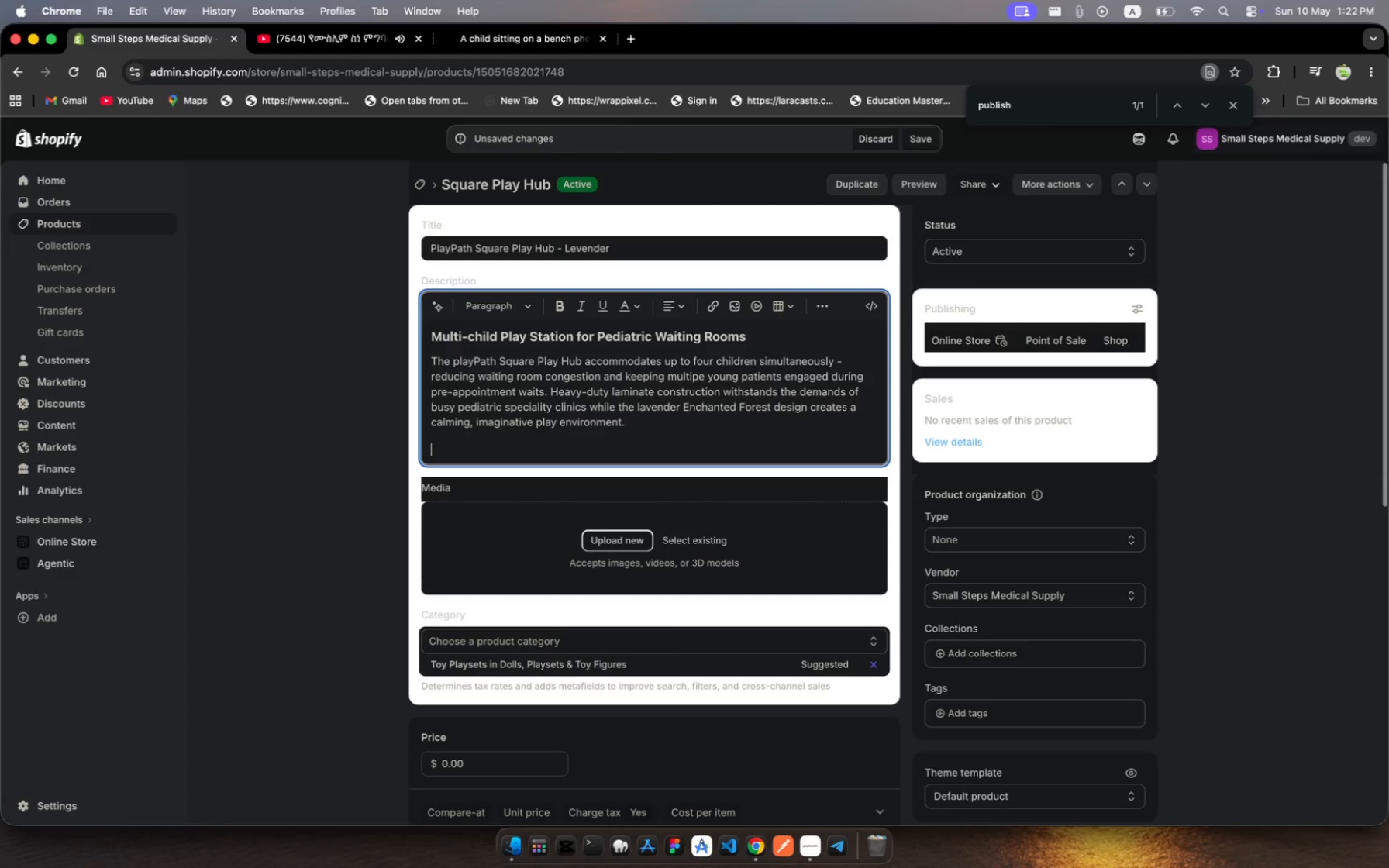 
type(Features)
 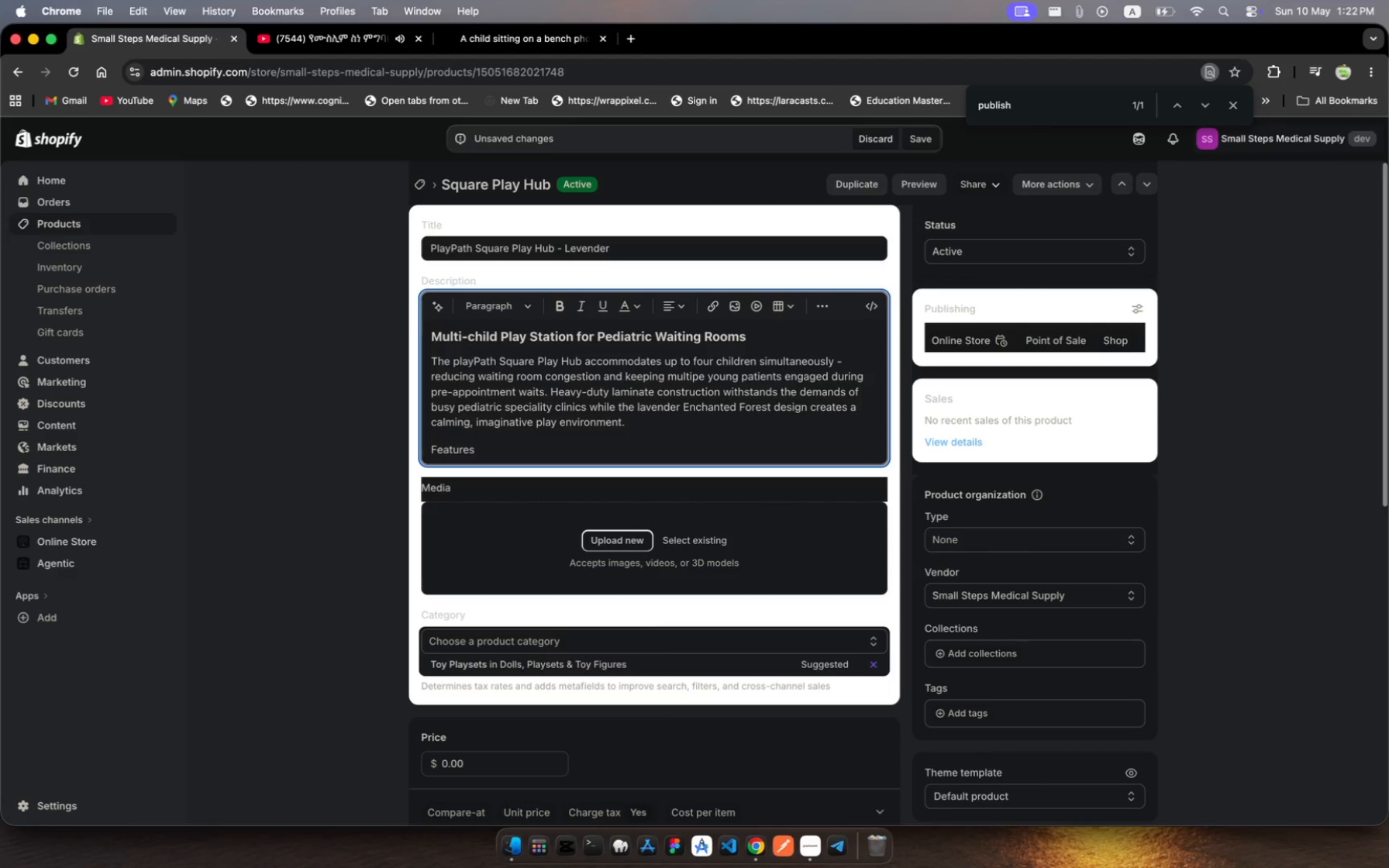 
key(Meta+A)
 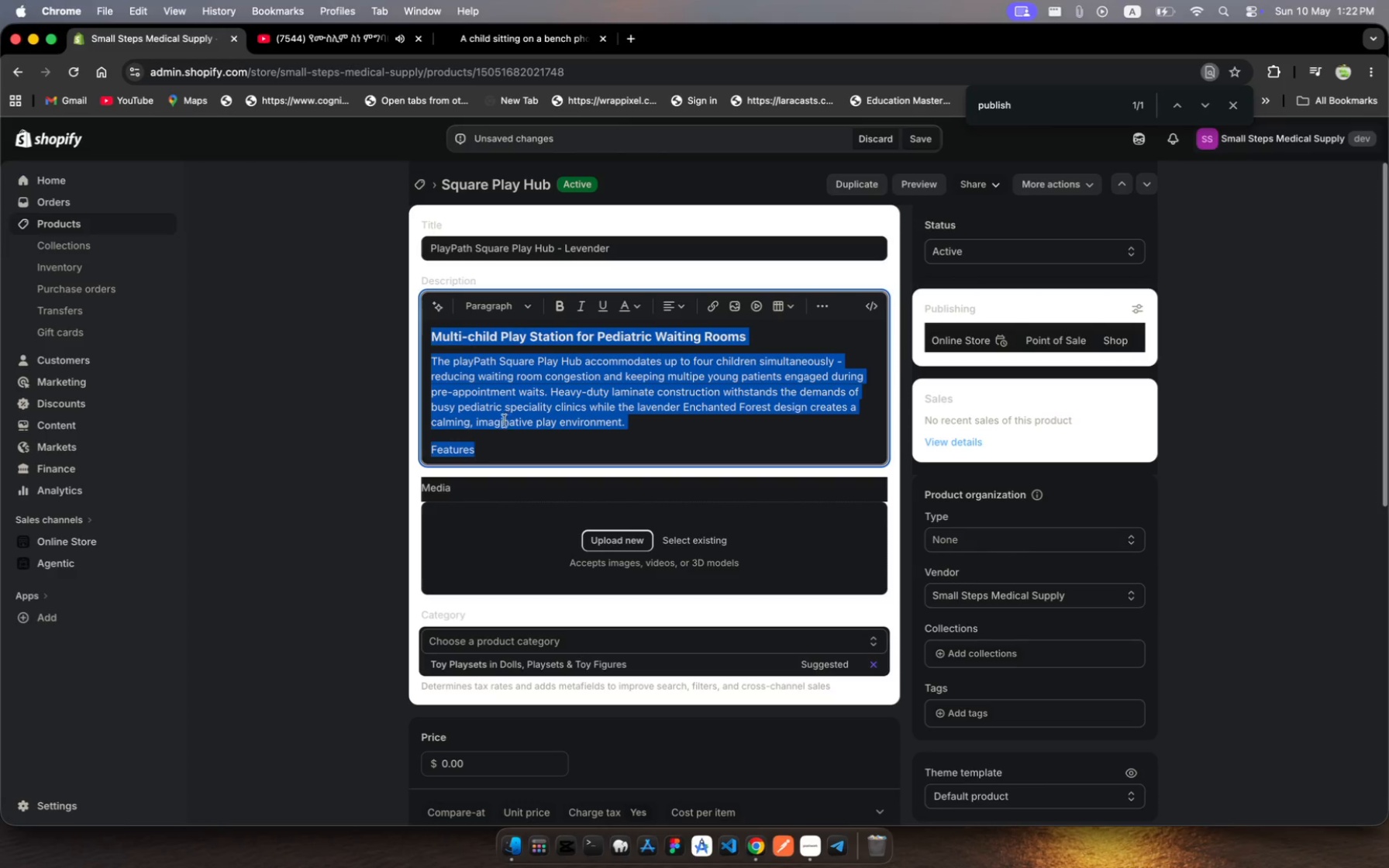 
left_click([484, 452])
 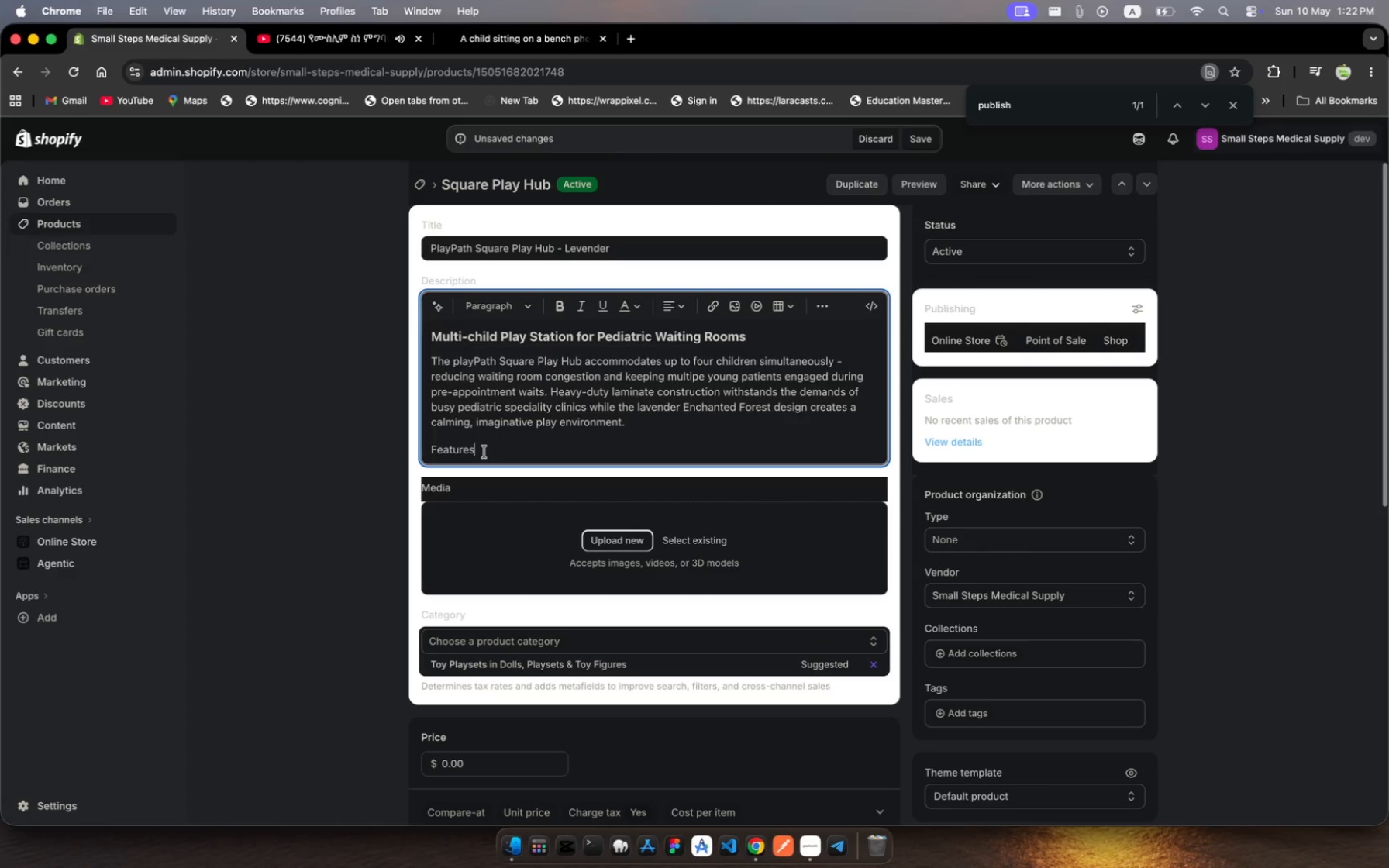 
left_click_drag(start_coordinate=[484, 452], to_coordinate=[415, 443])
 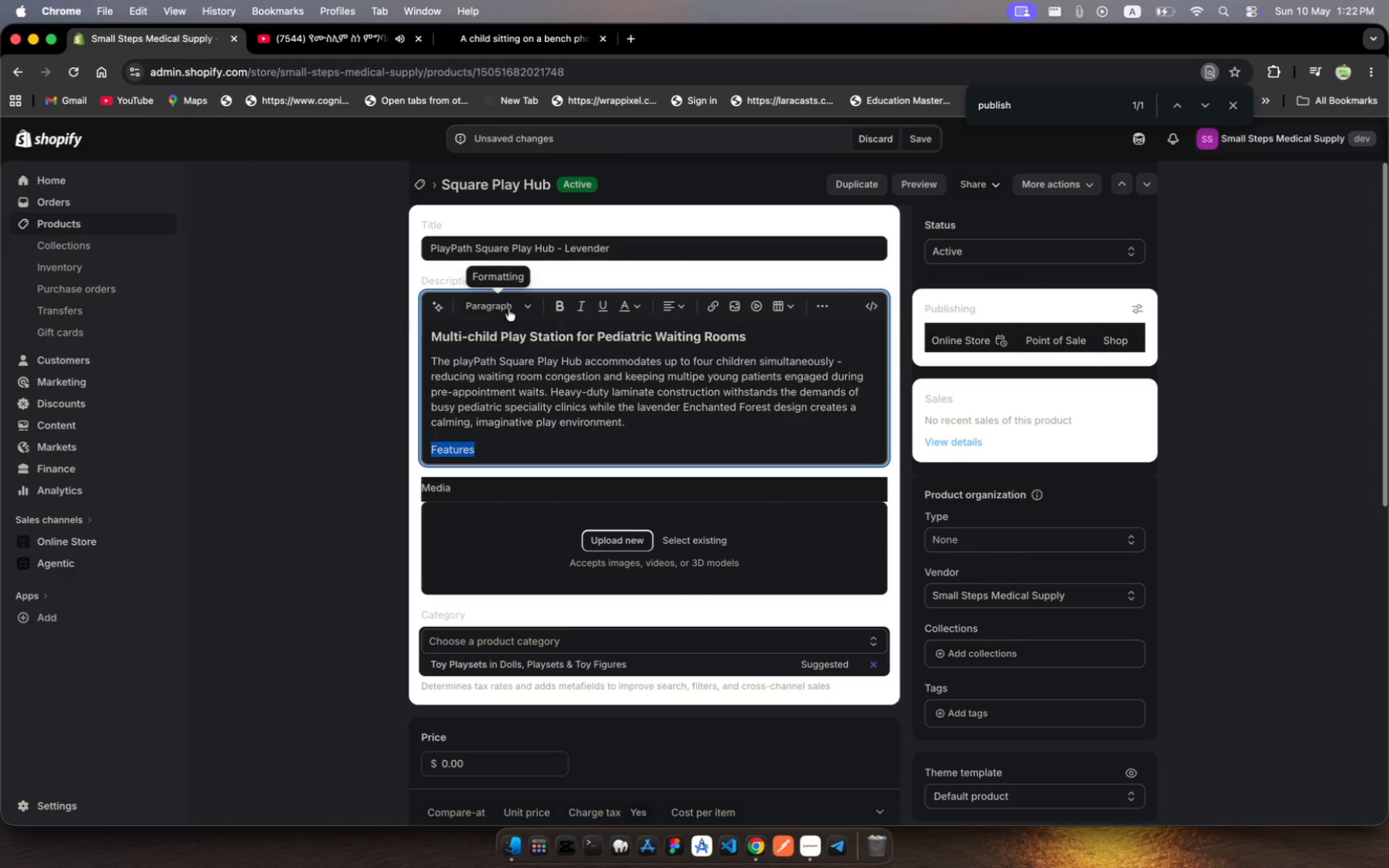 
left_click([508, 308])
 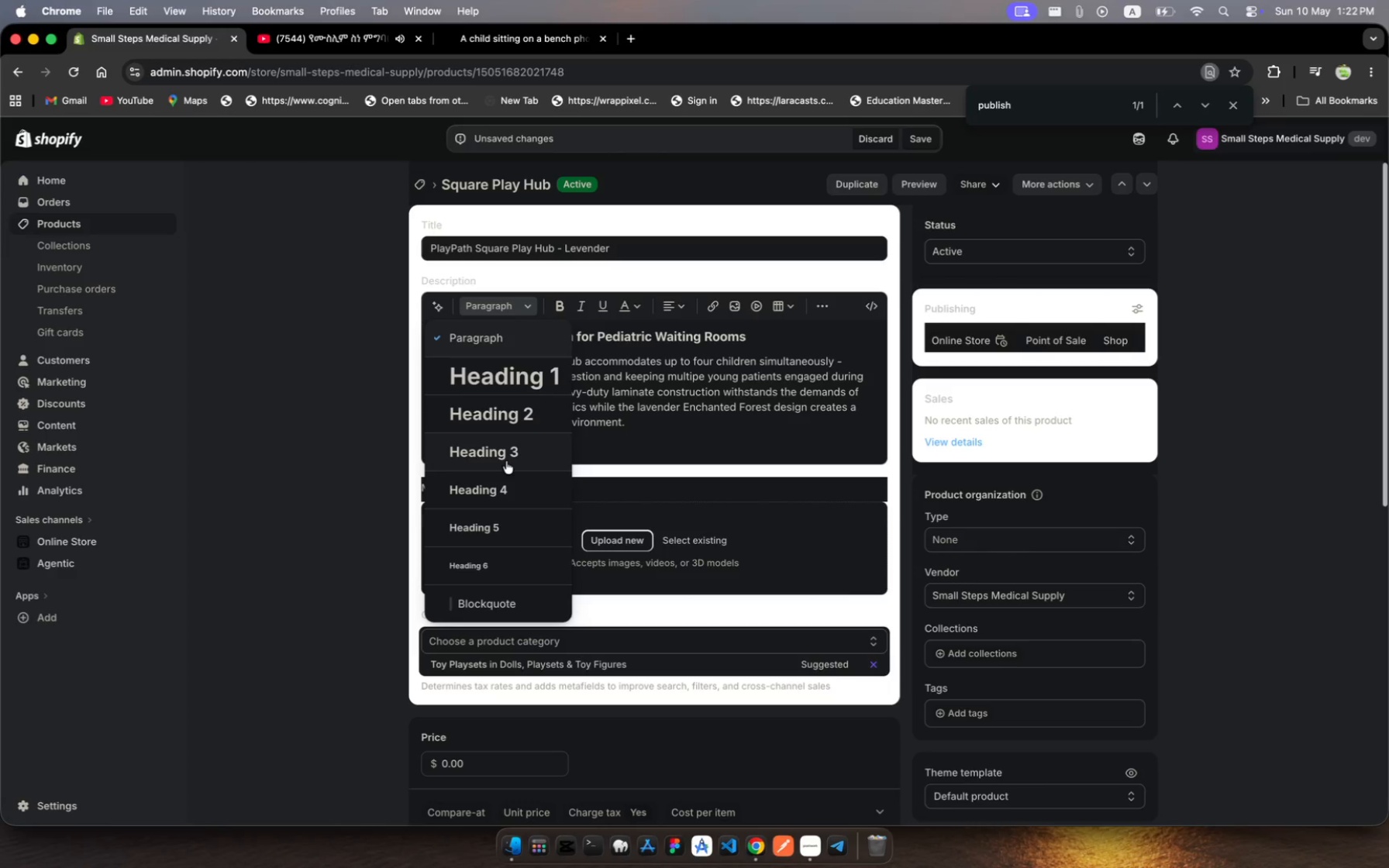 
left_click([519, 446])
 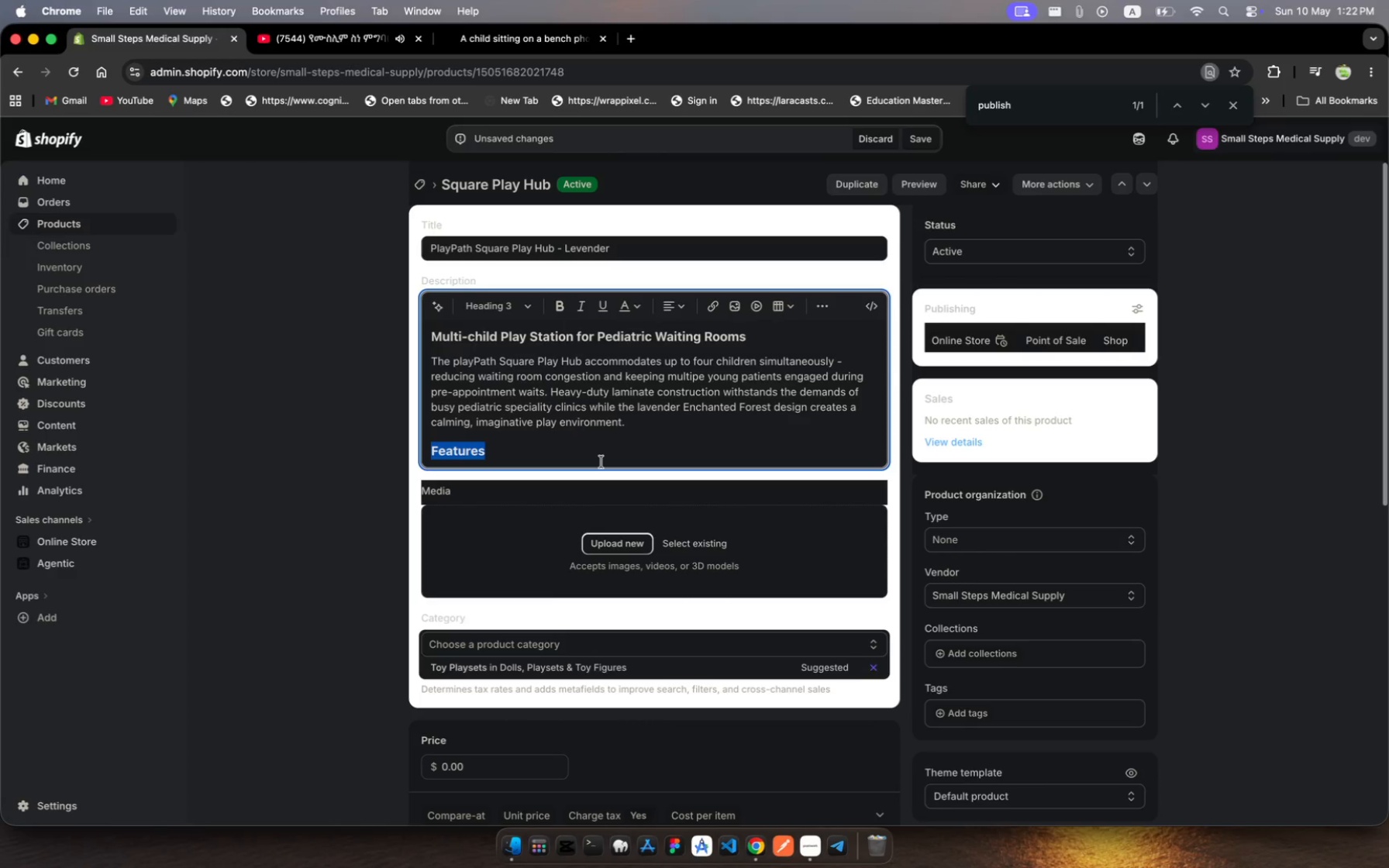 
left_click([601, 462])
 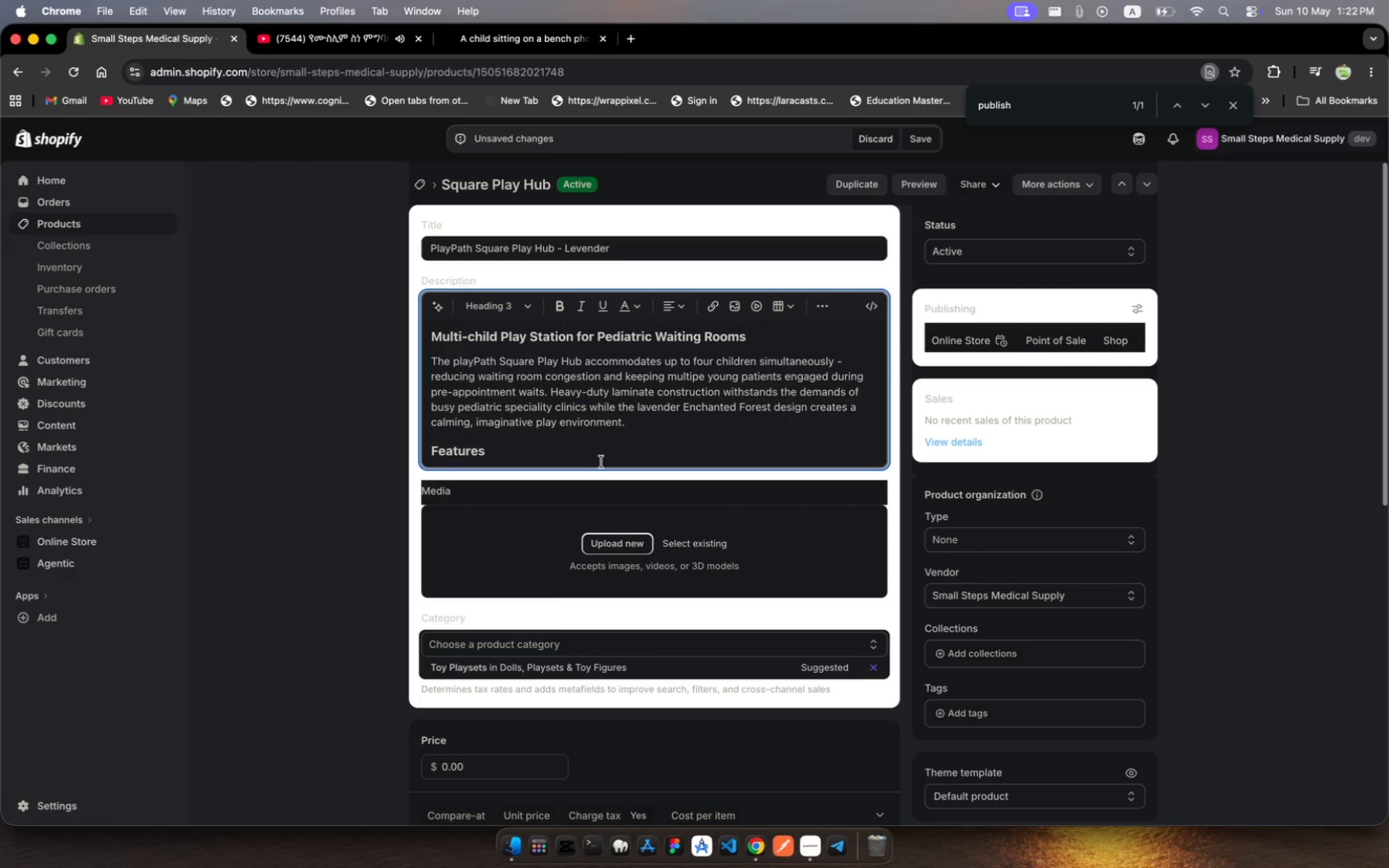 
key(Enter)
 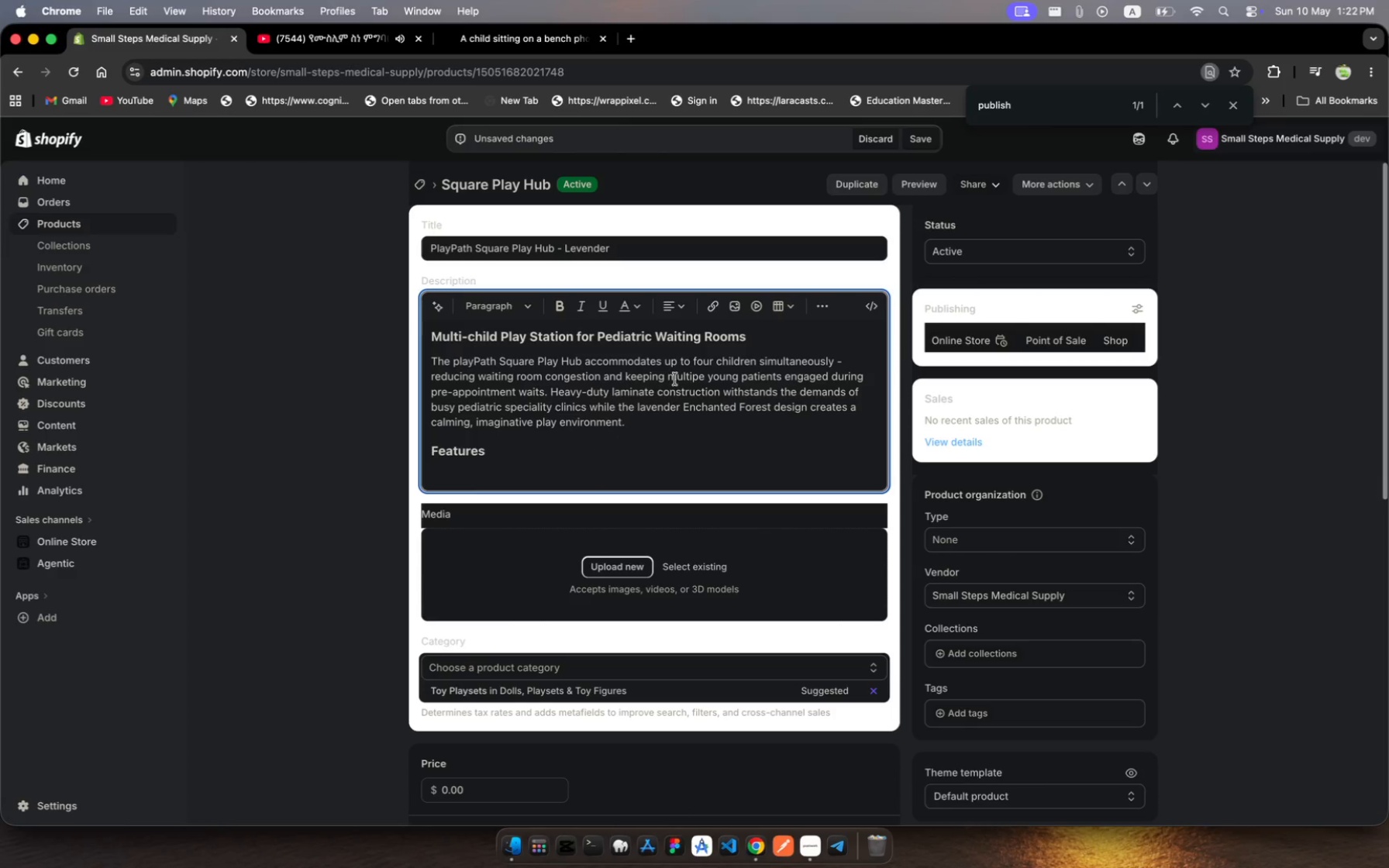 
wait(7.7)
 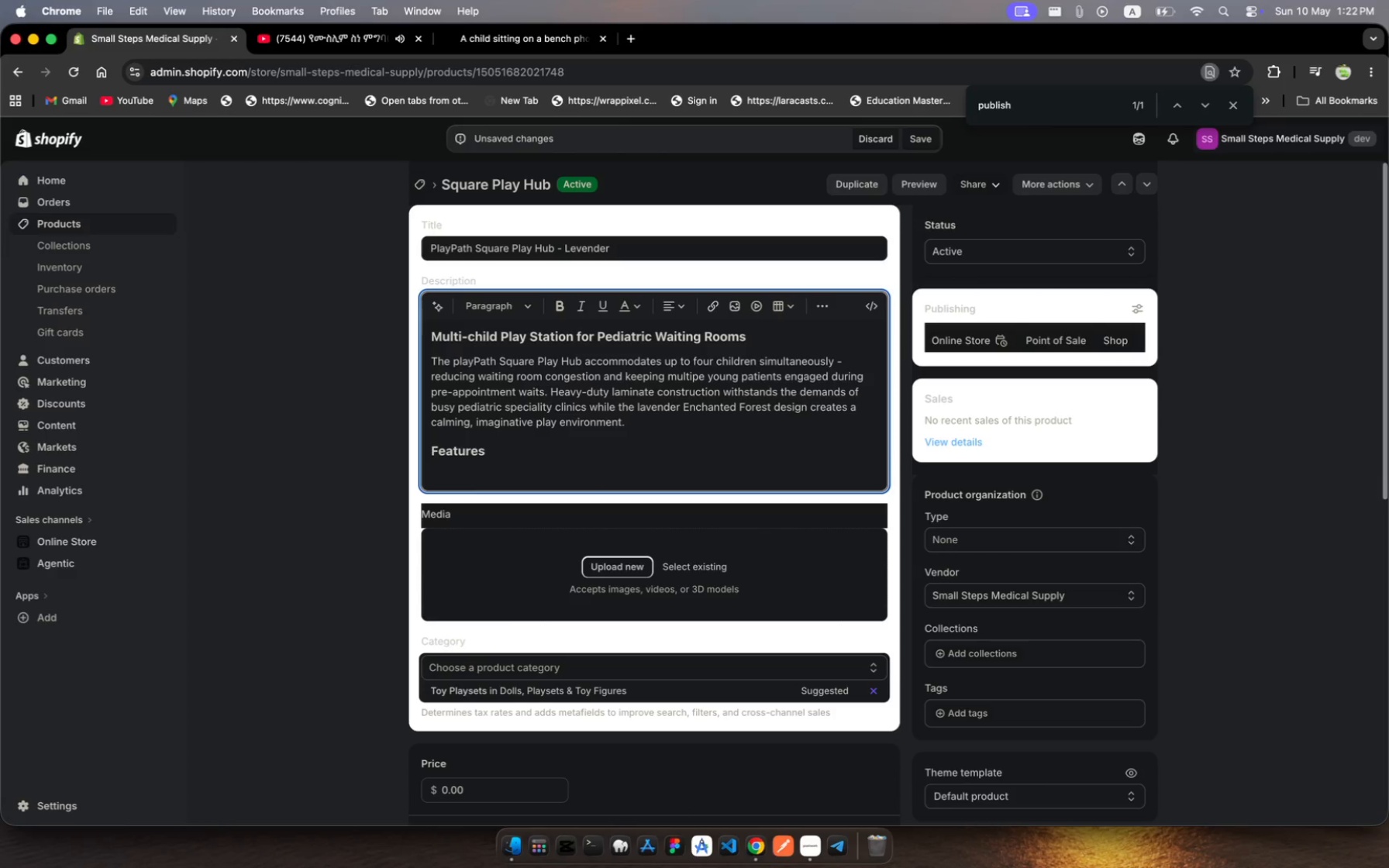 
left_click([822, 312])
 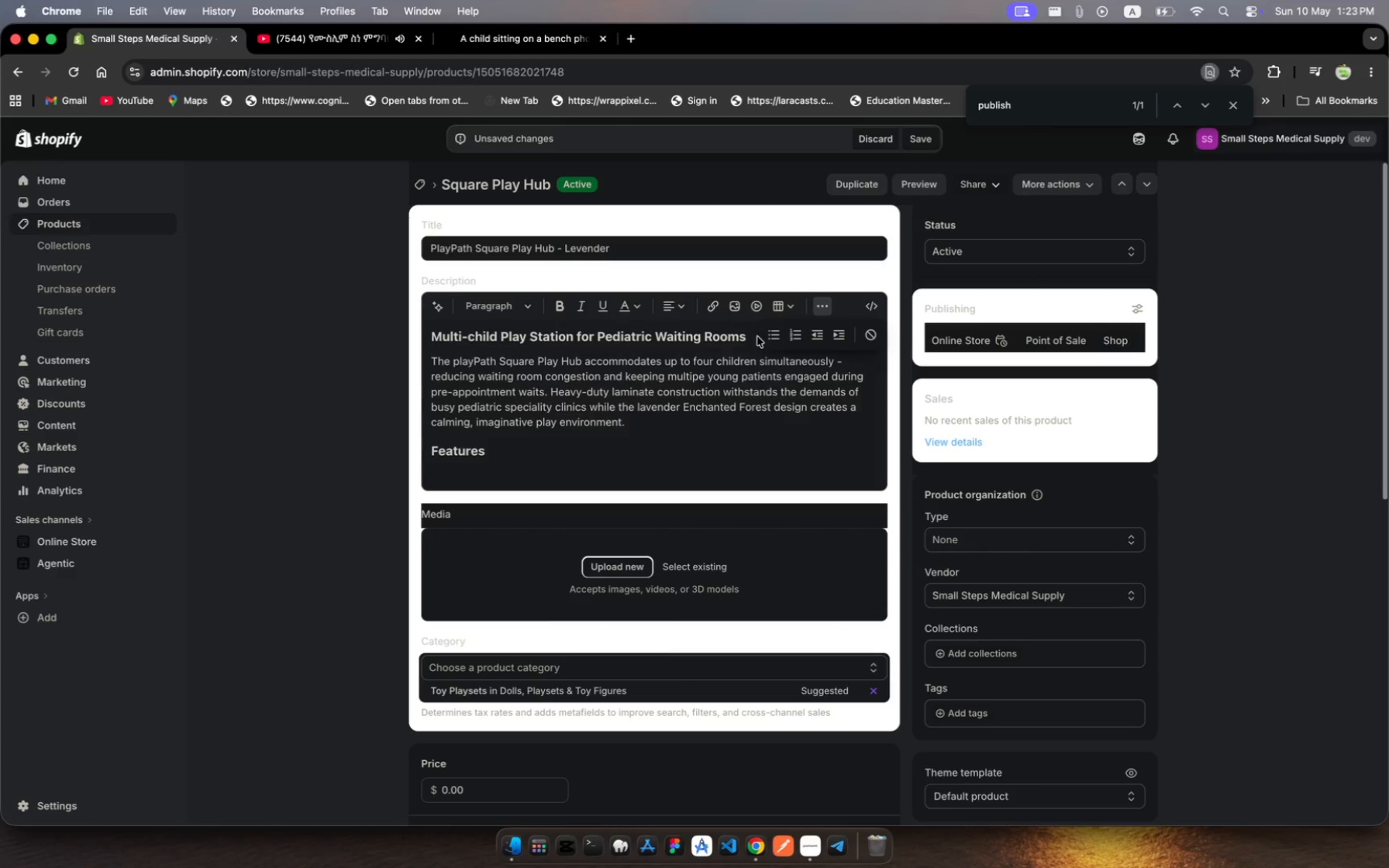 
left_click([769, 341])
 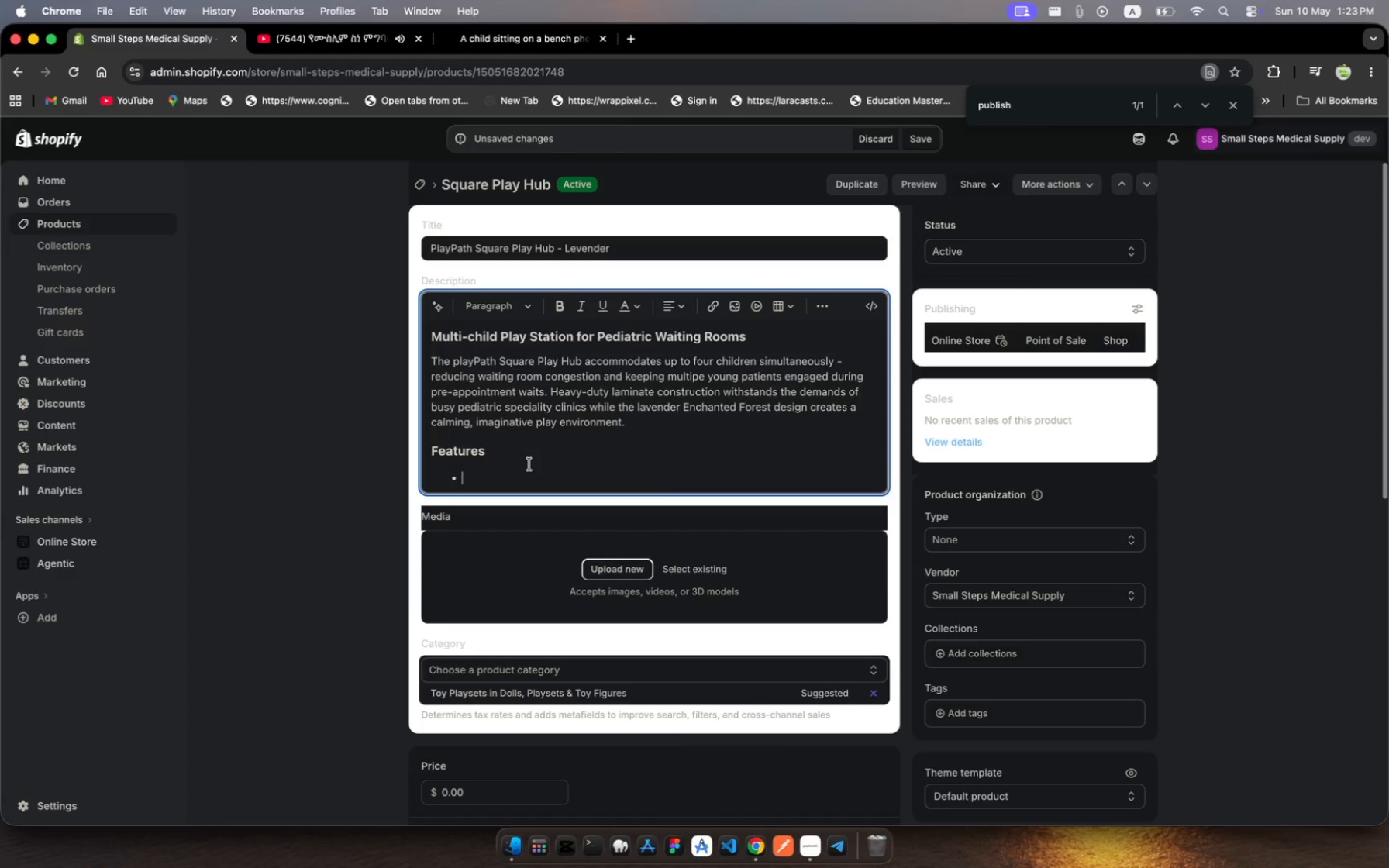 
wait(12.33)
 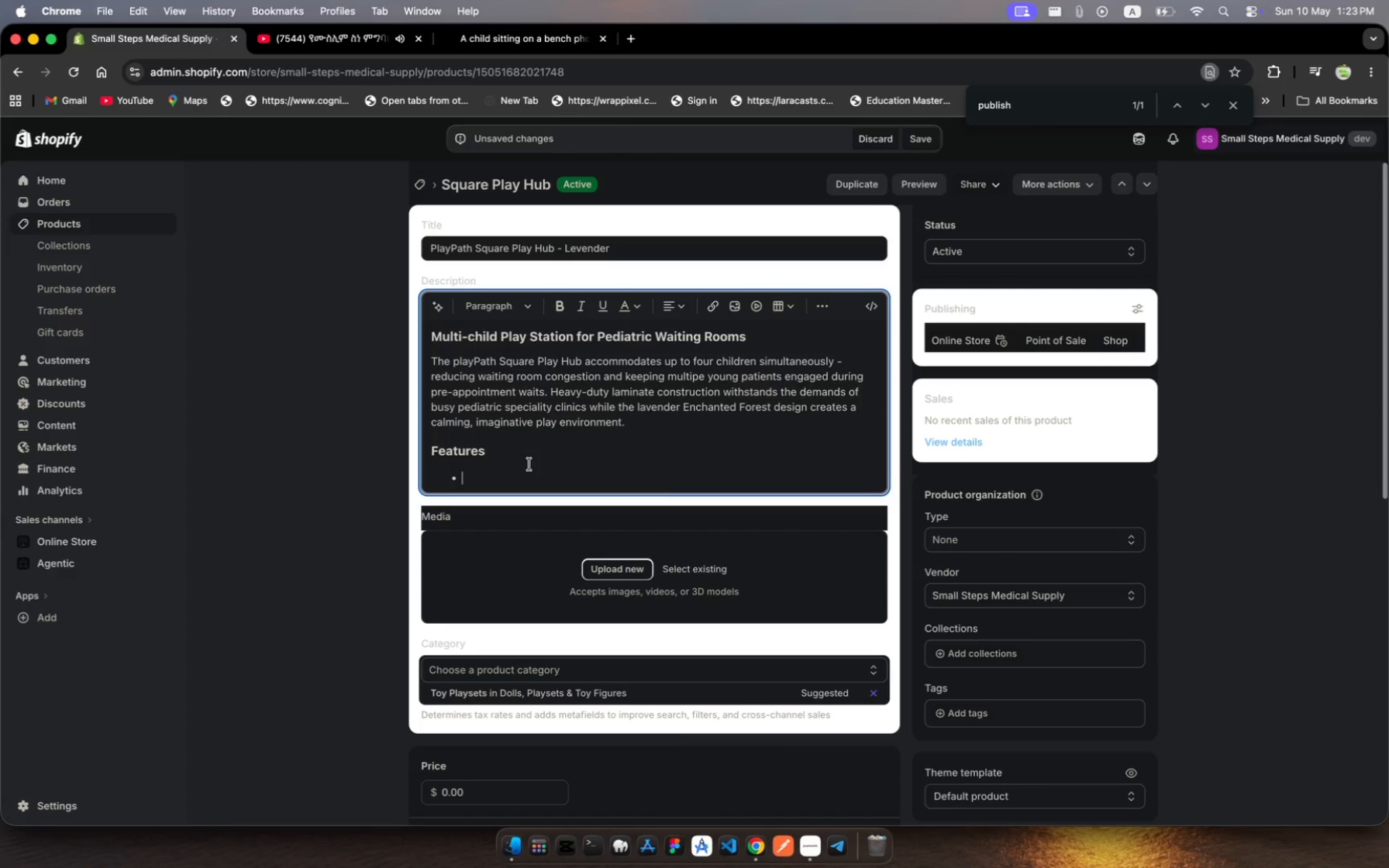 
type(Accomodates )
 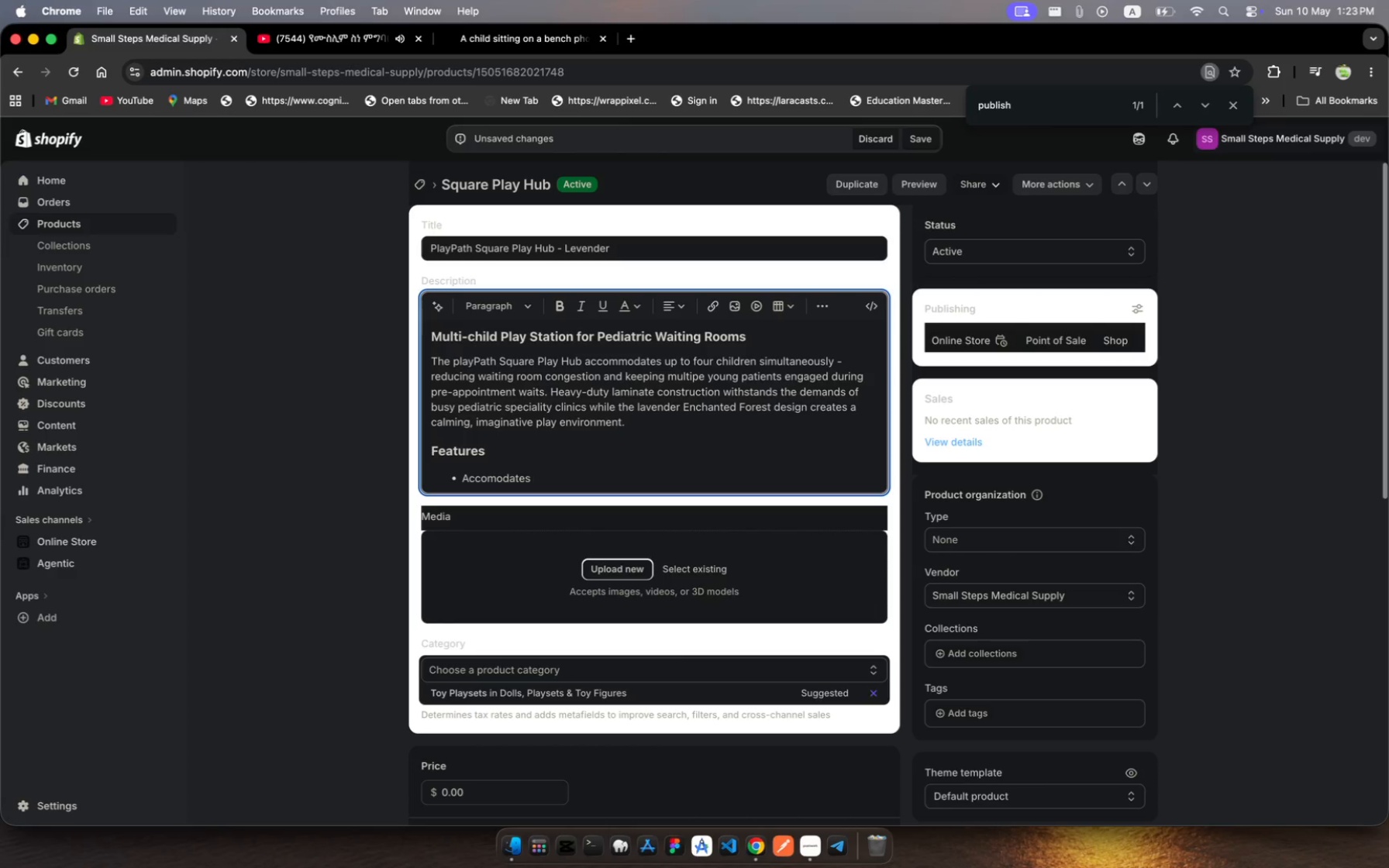 
type(up to 4 childr)
key(Backspace)
type(ren )
 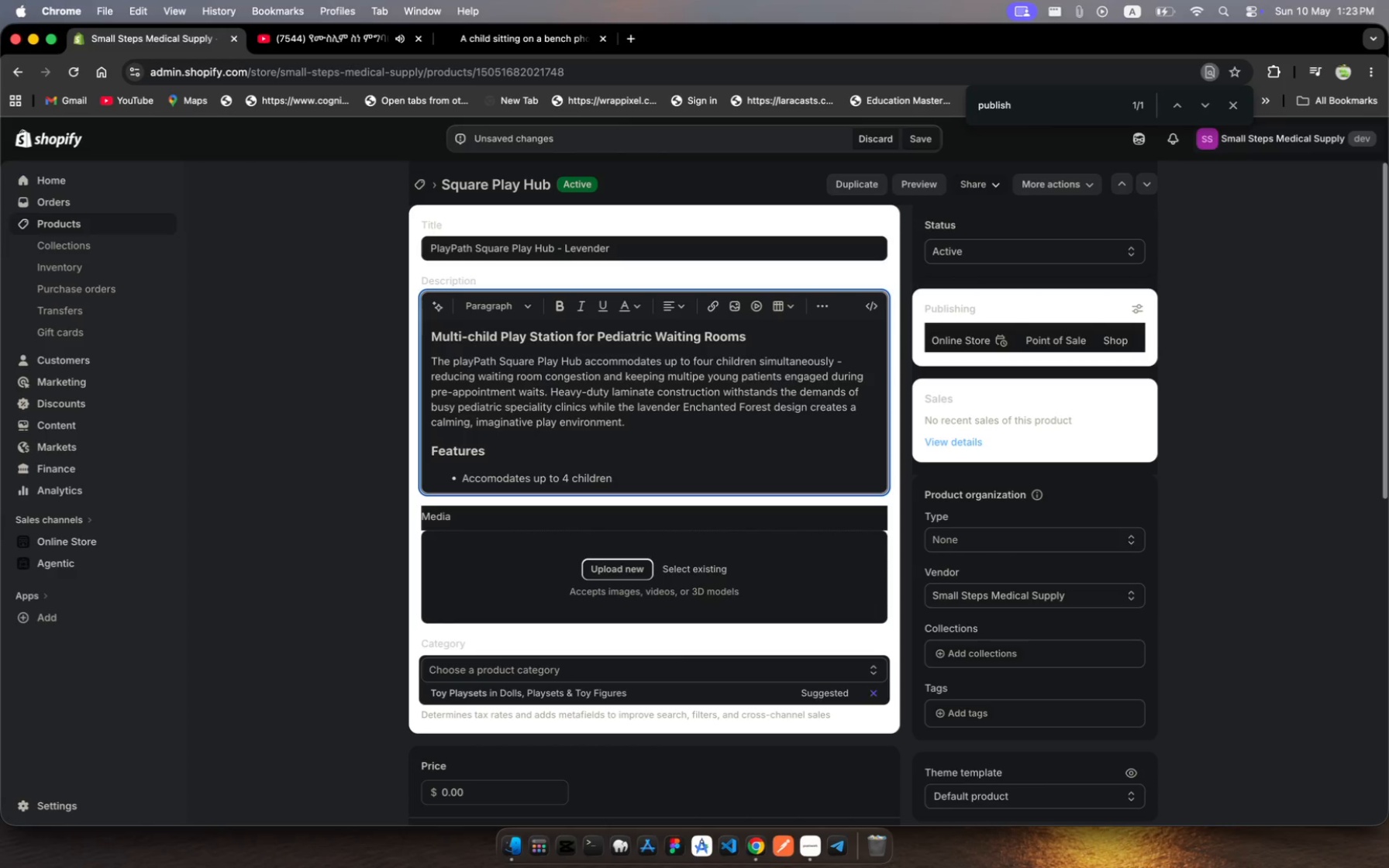 
wait(13.91)
 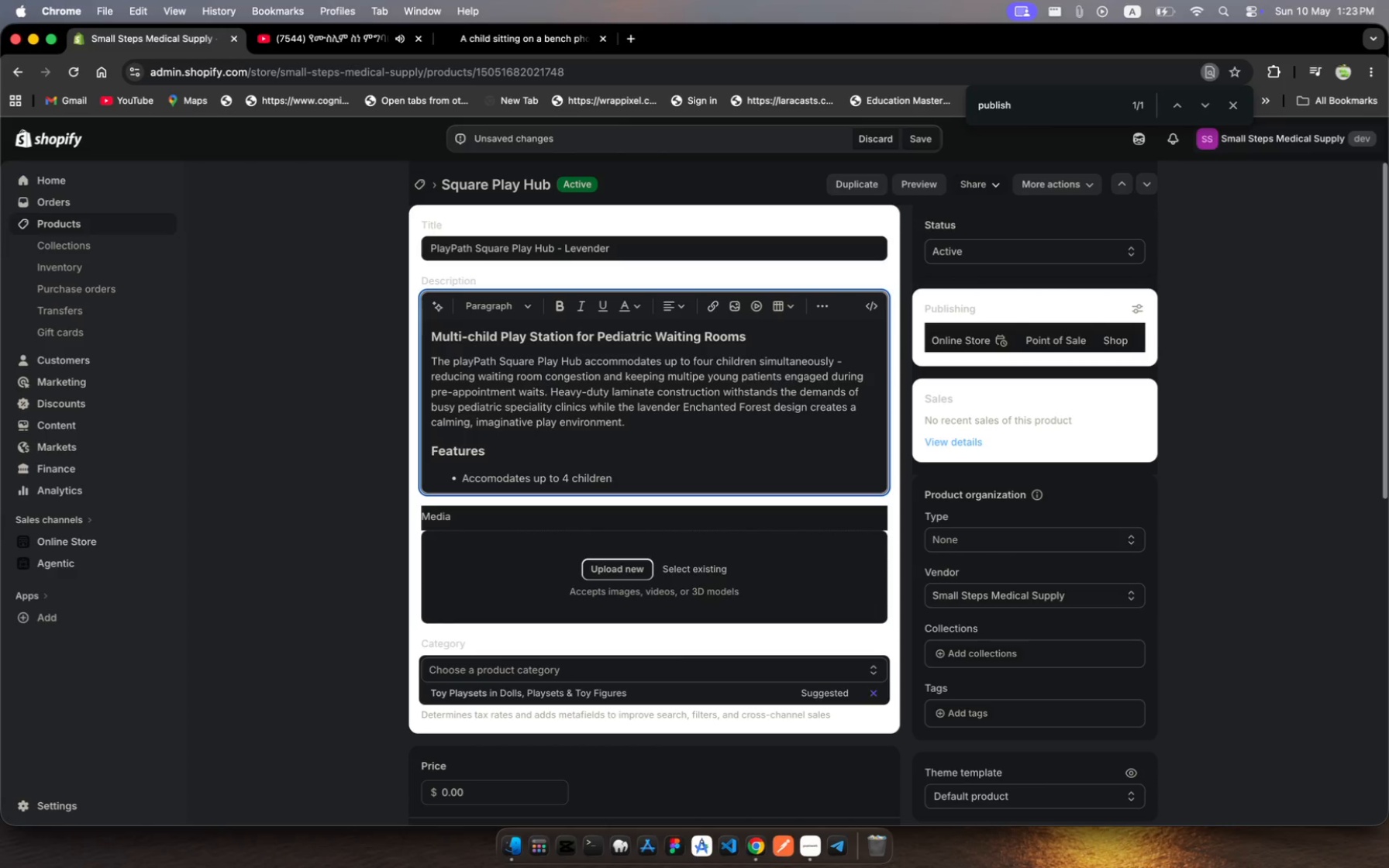 
type(simultaneousy )
 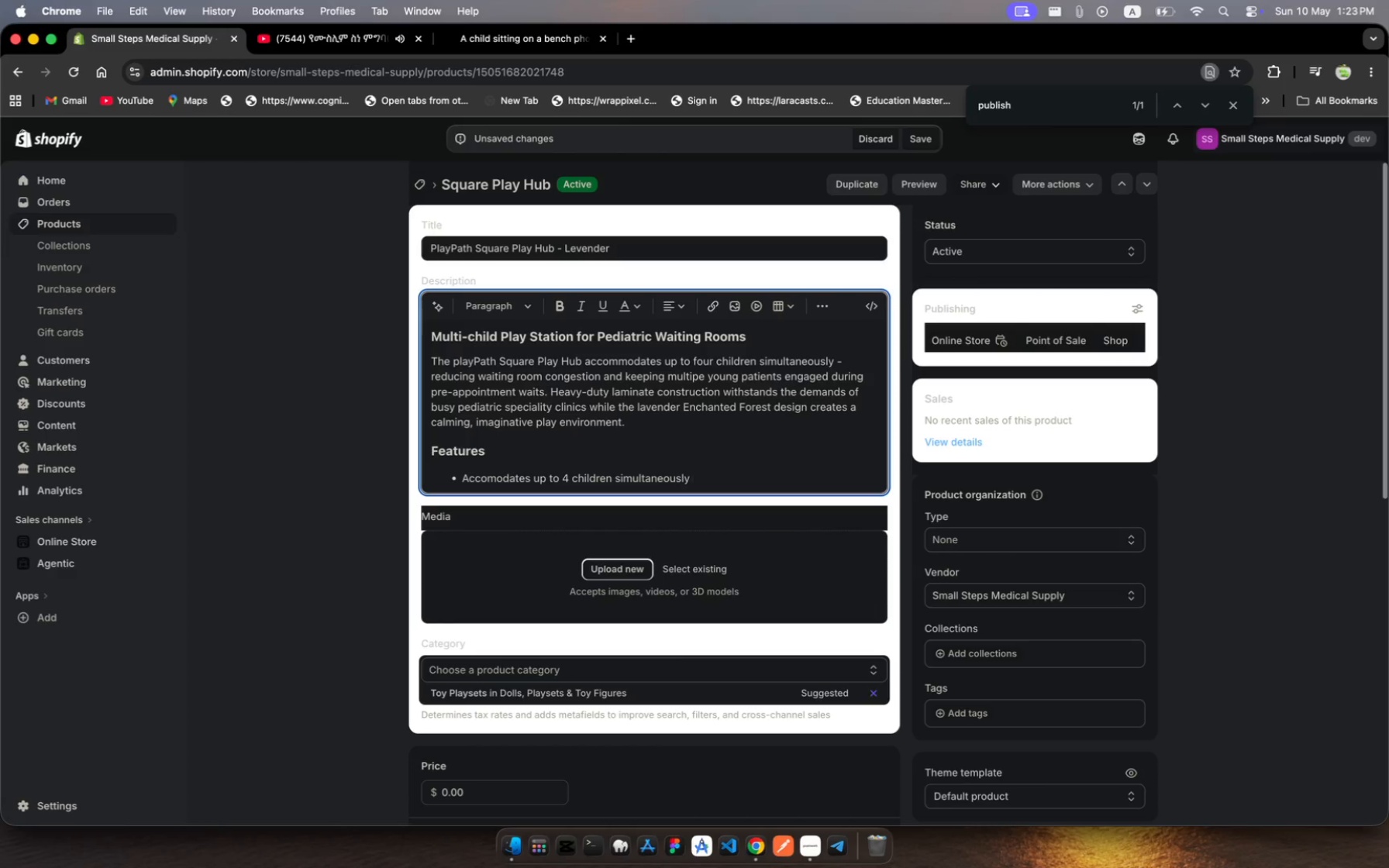 
wait(5.07)
 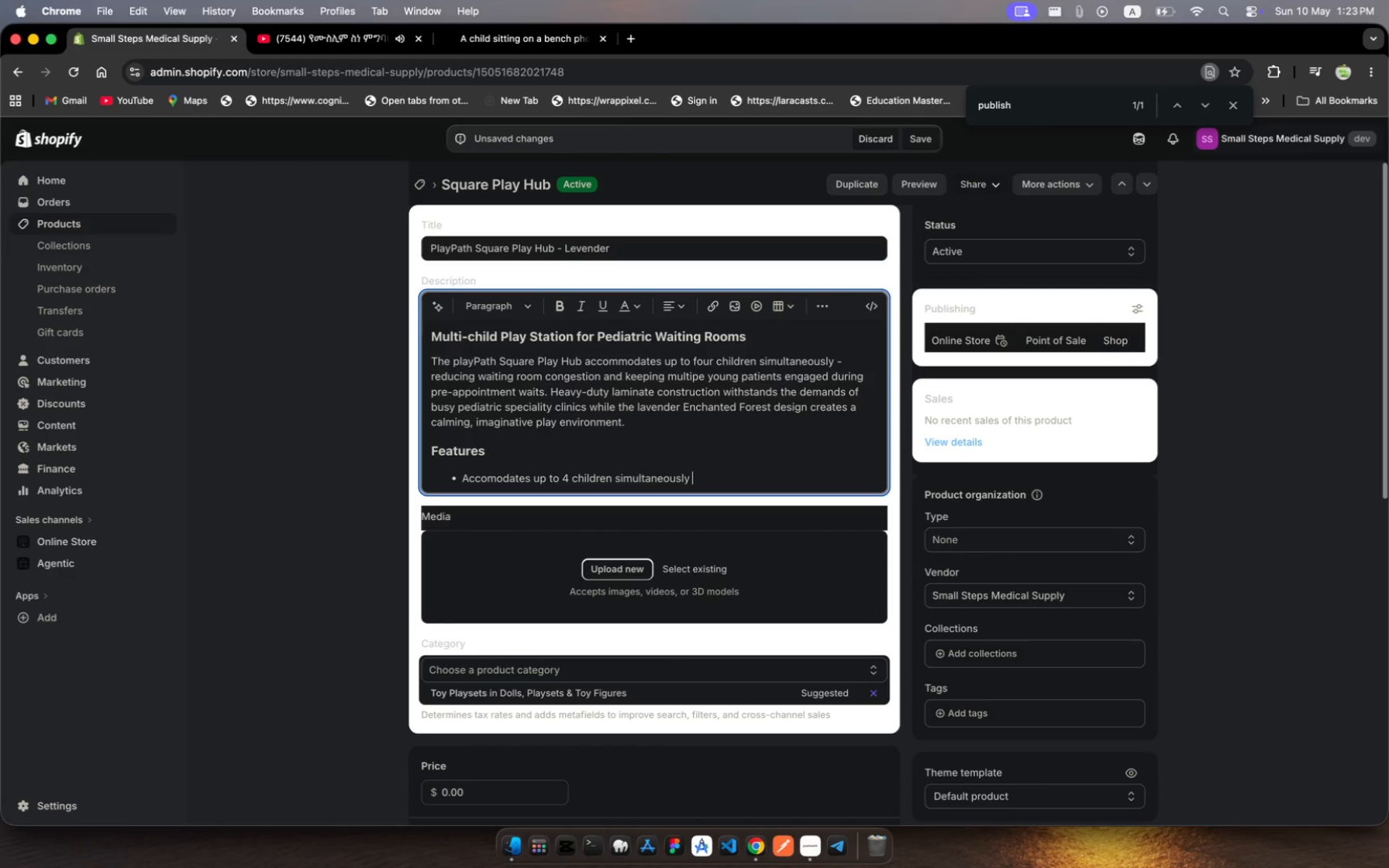 
key(Enter)
 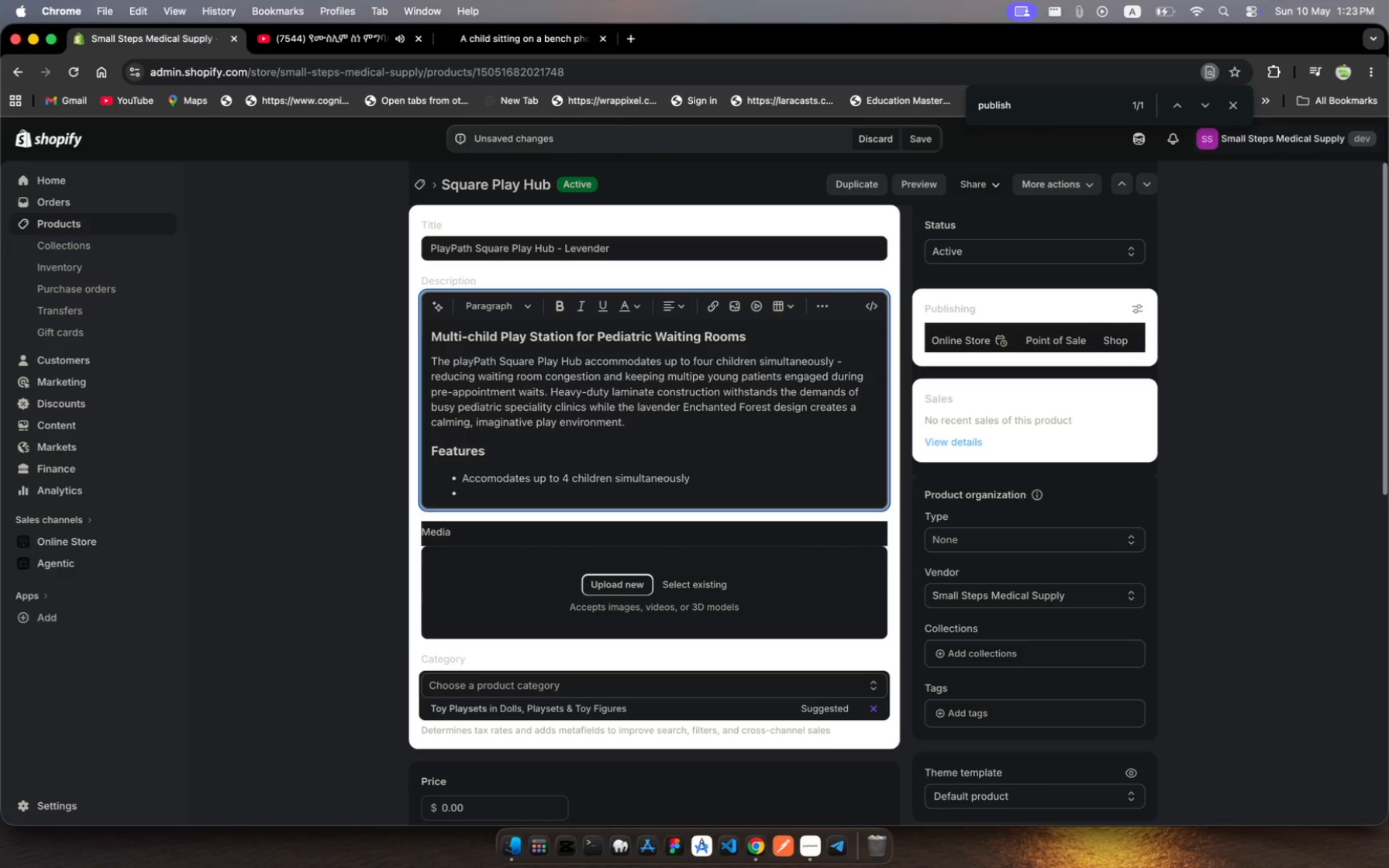 
type(Heavy-duty)
 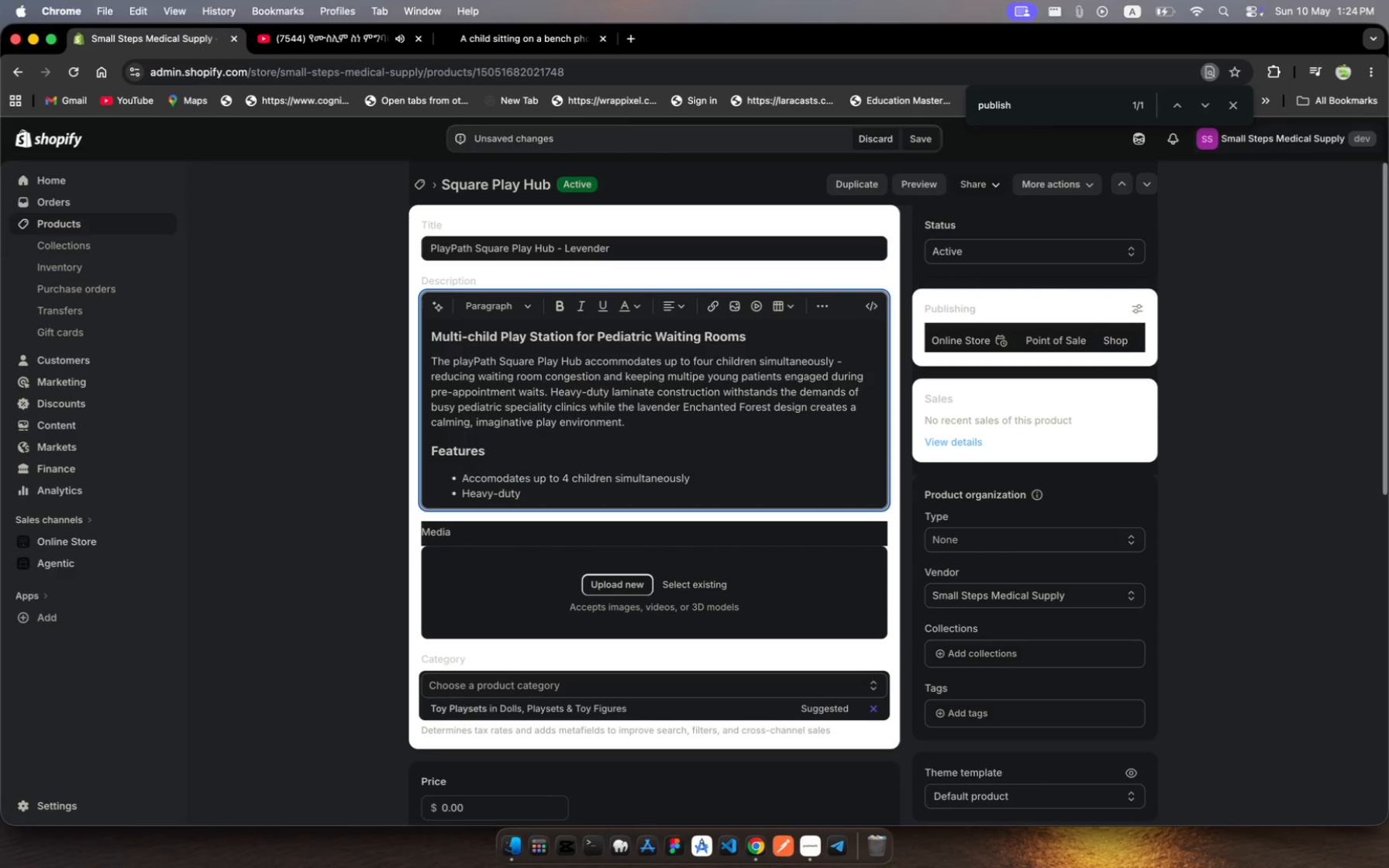 
wait(6.32)
 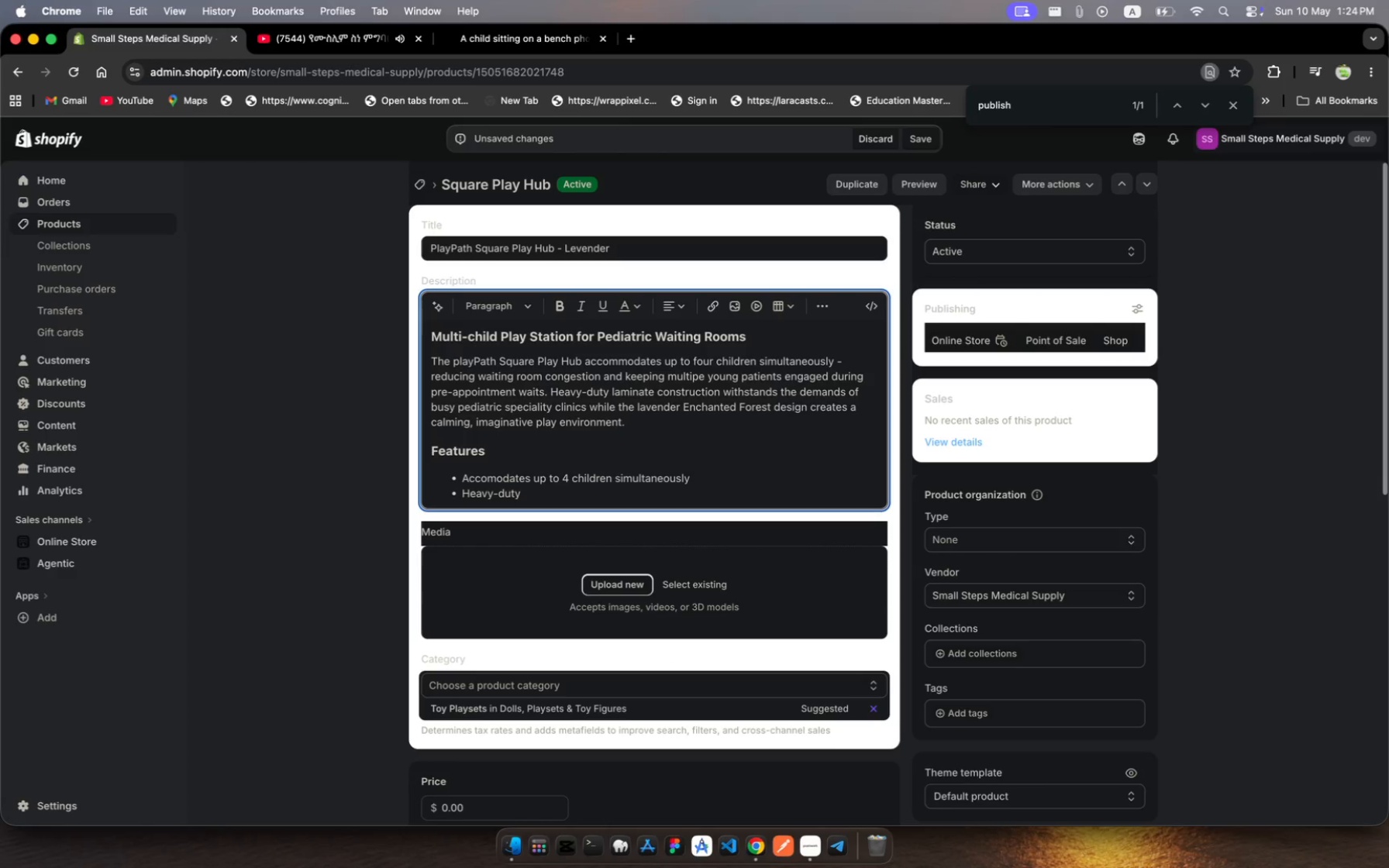 
type( laminate )
 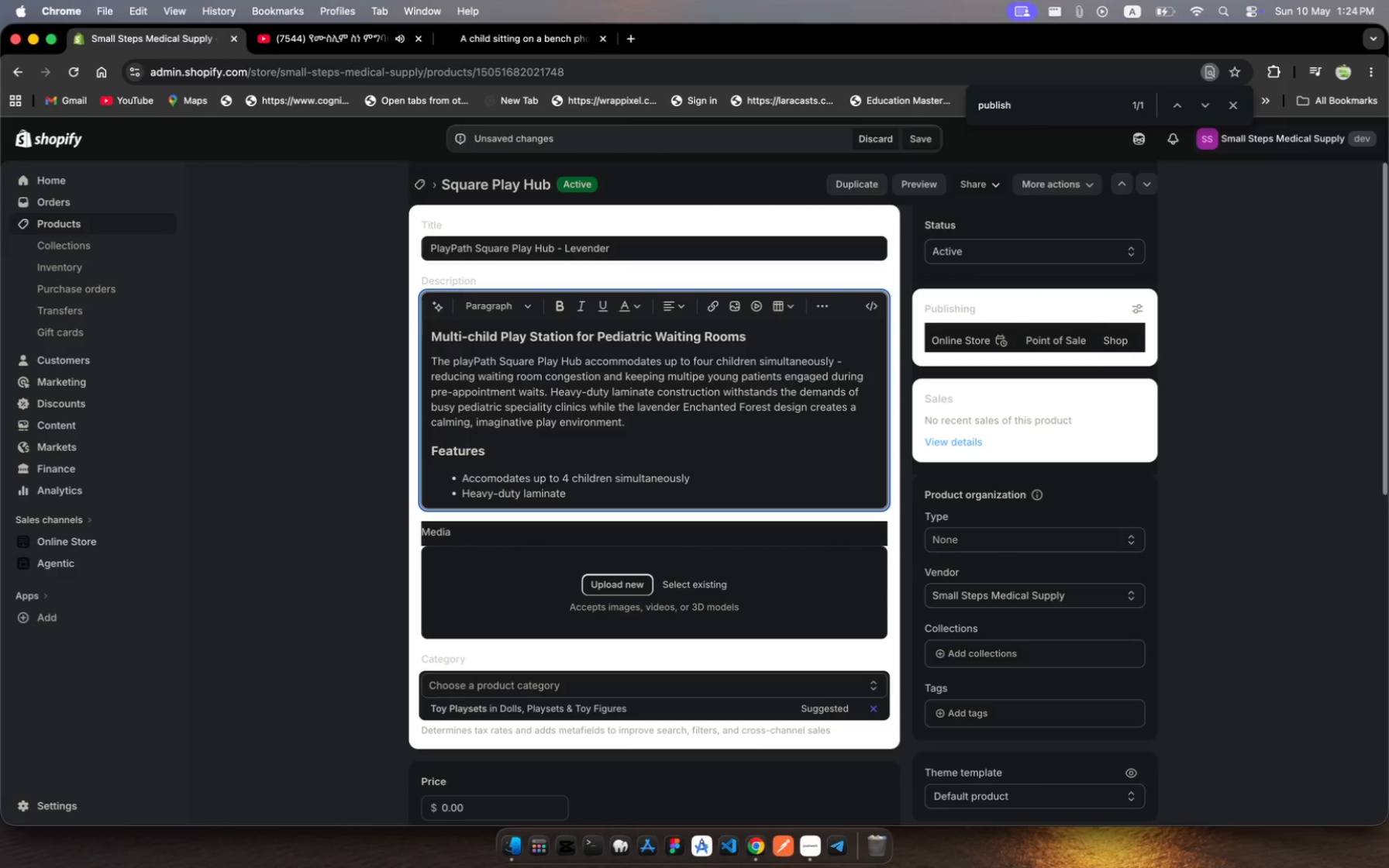 
wait(6.44)
 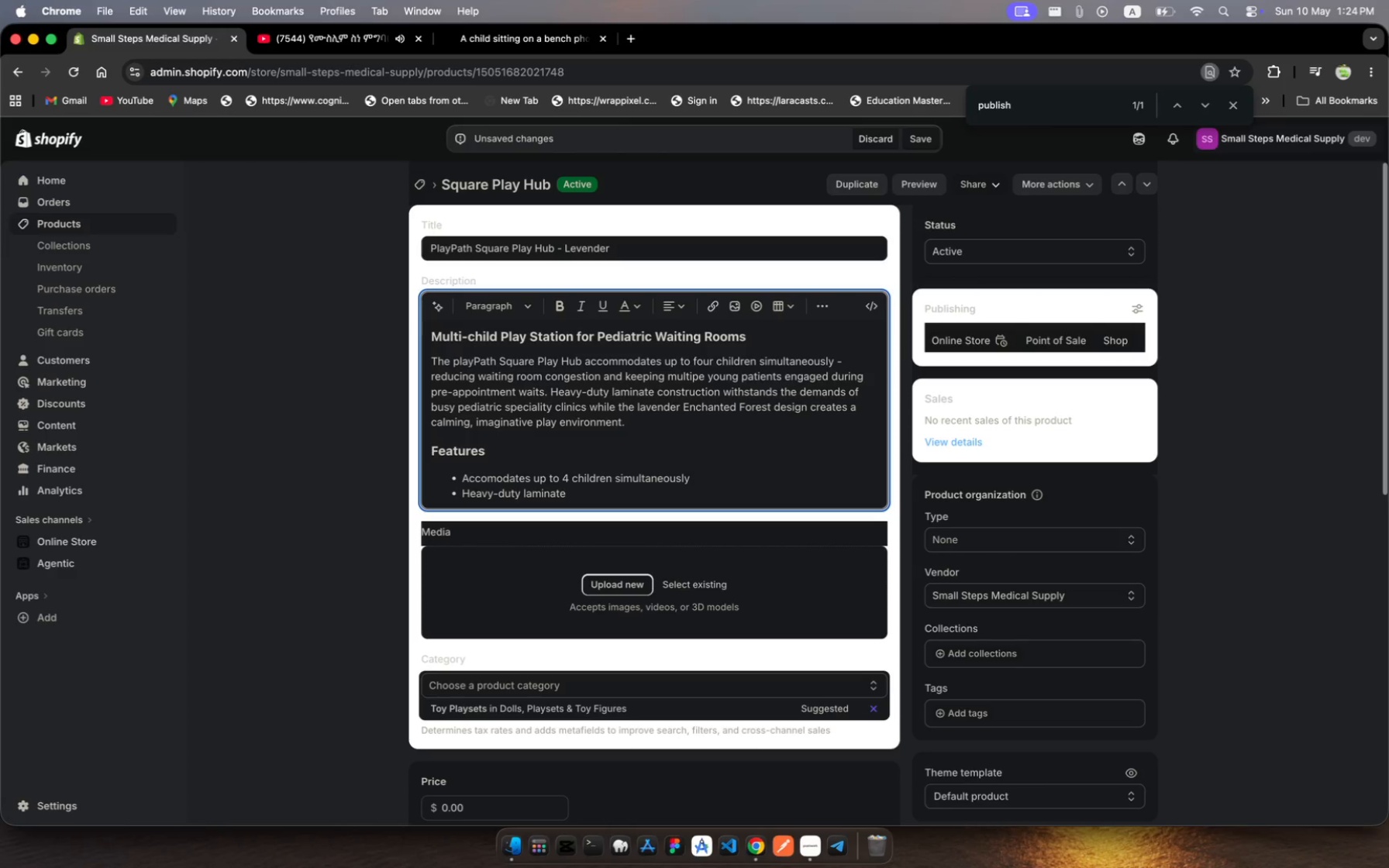 
type(- buit )
 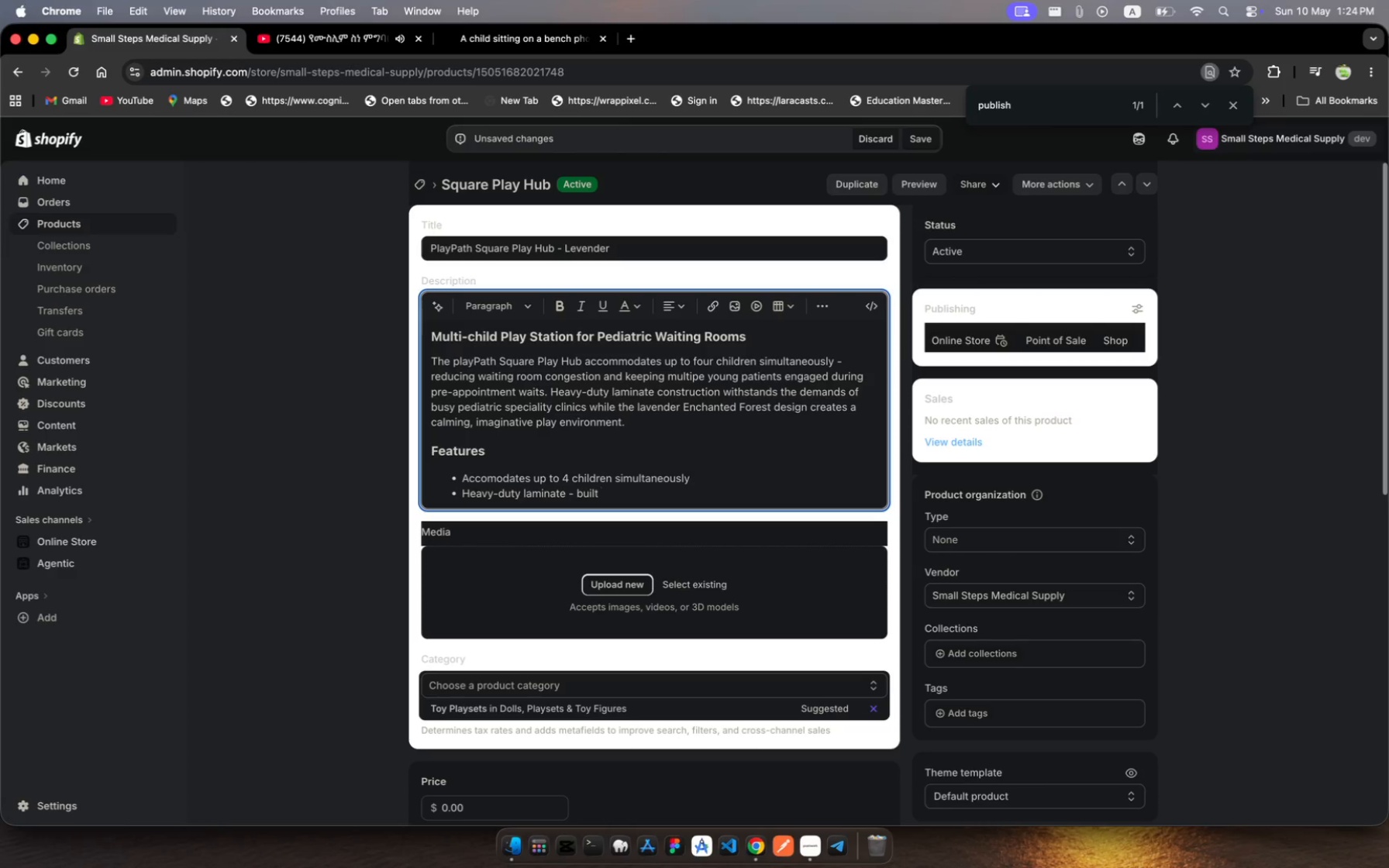 
hold_key(key=L, duration=0.31)
 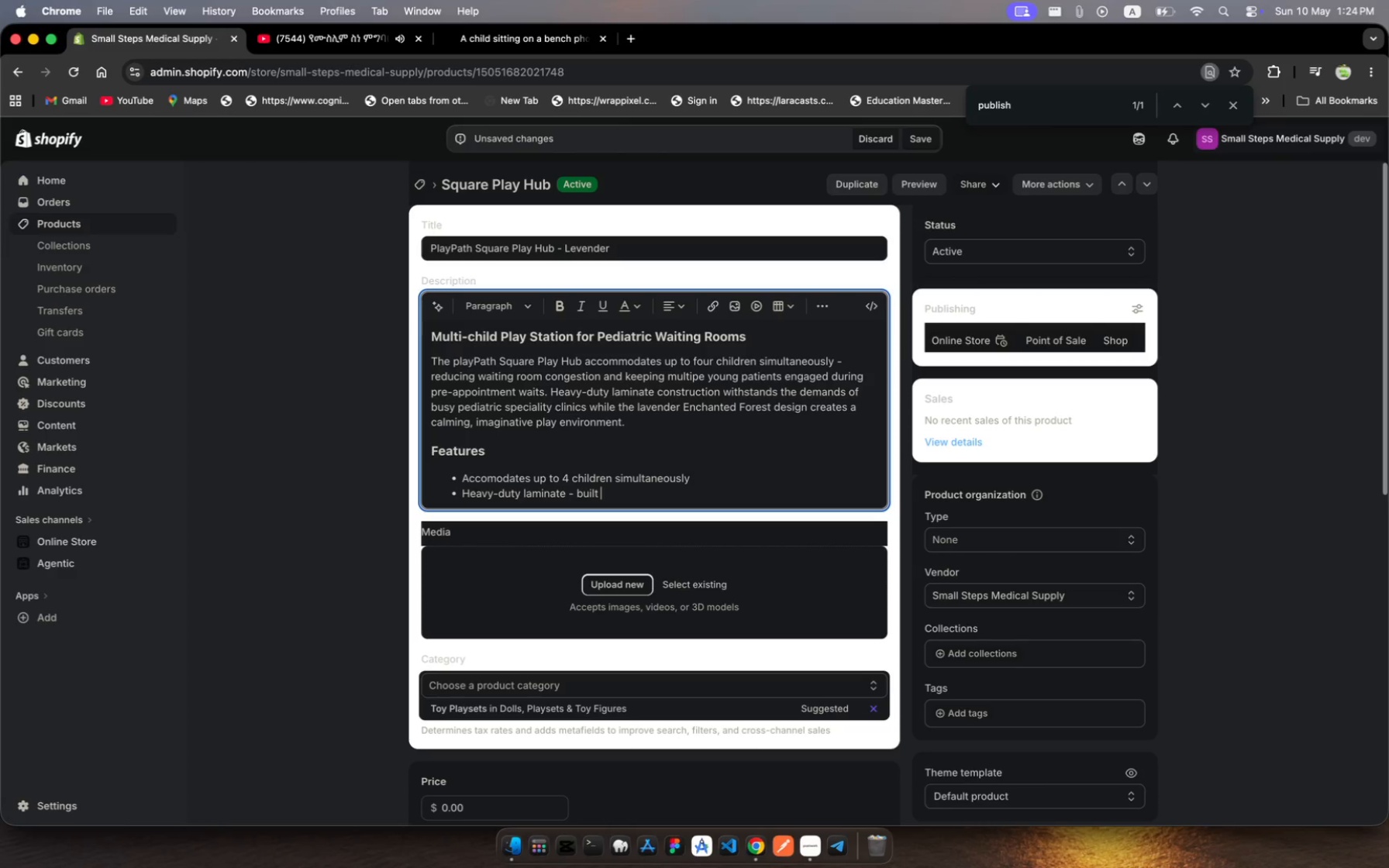 
type(fr hig )
 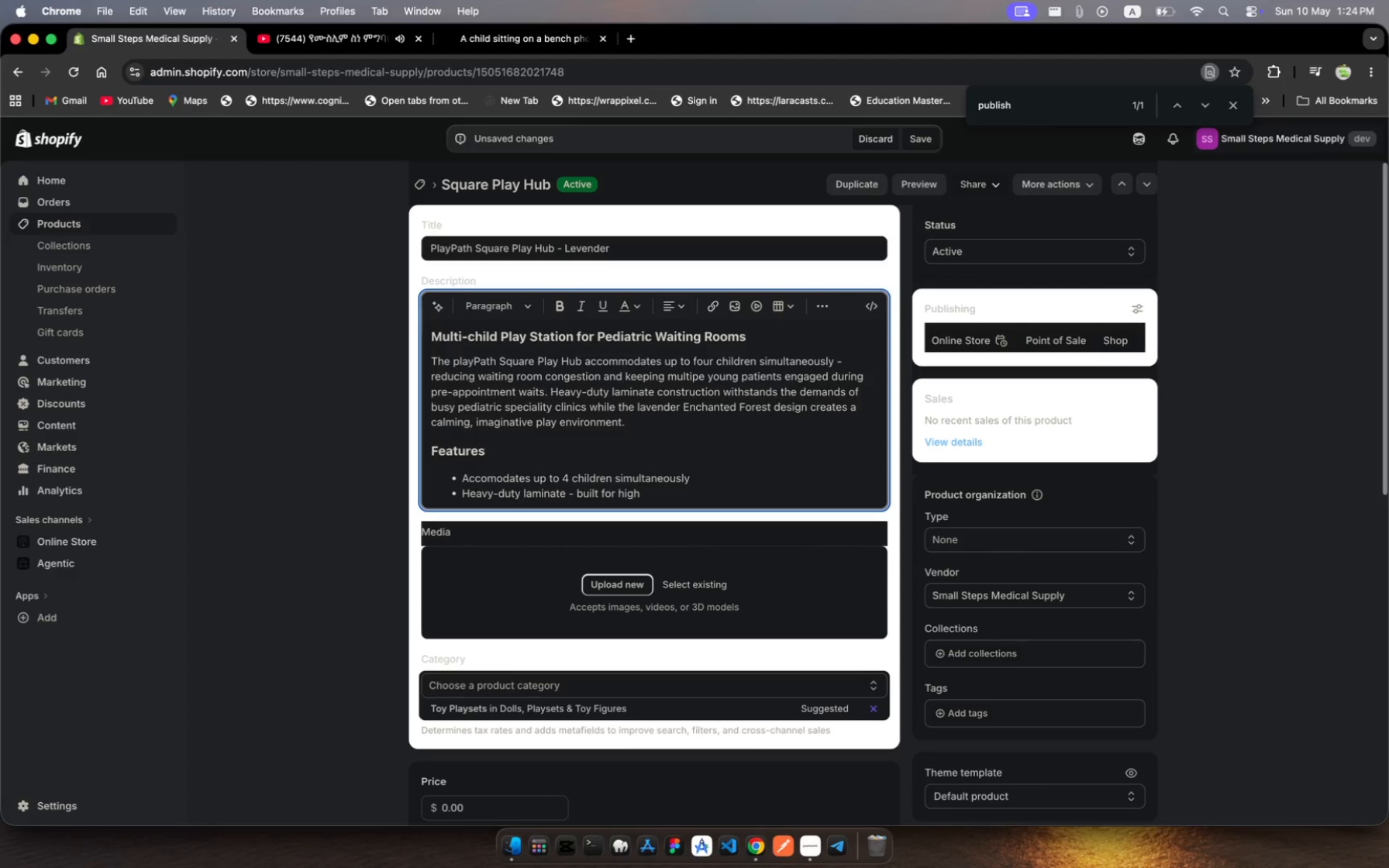 
hold_key(key=O, duration=0.31)
 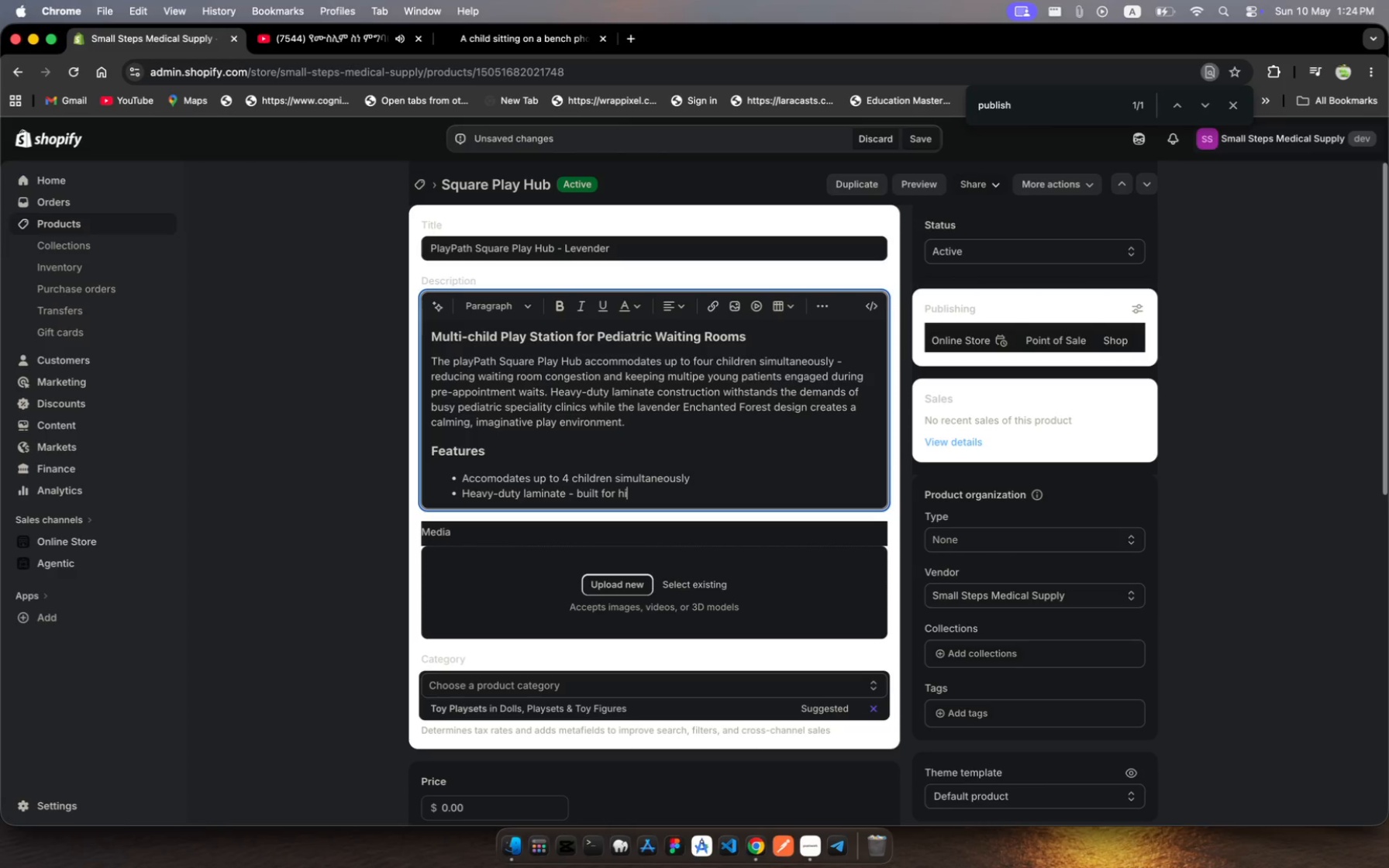 
hold_key(key=H, duration=0.35)
 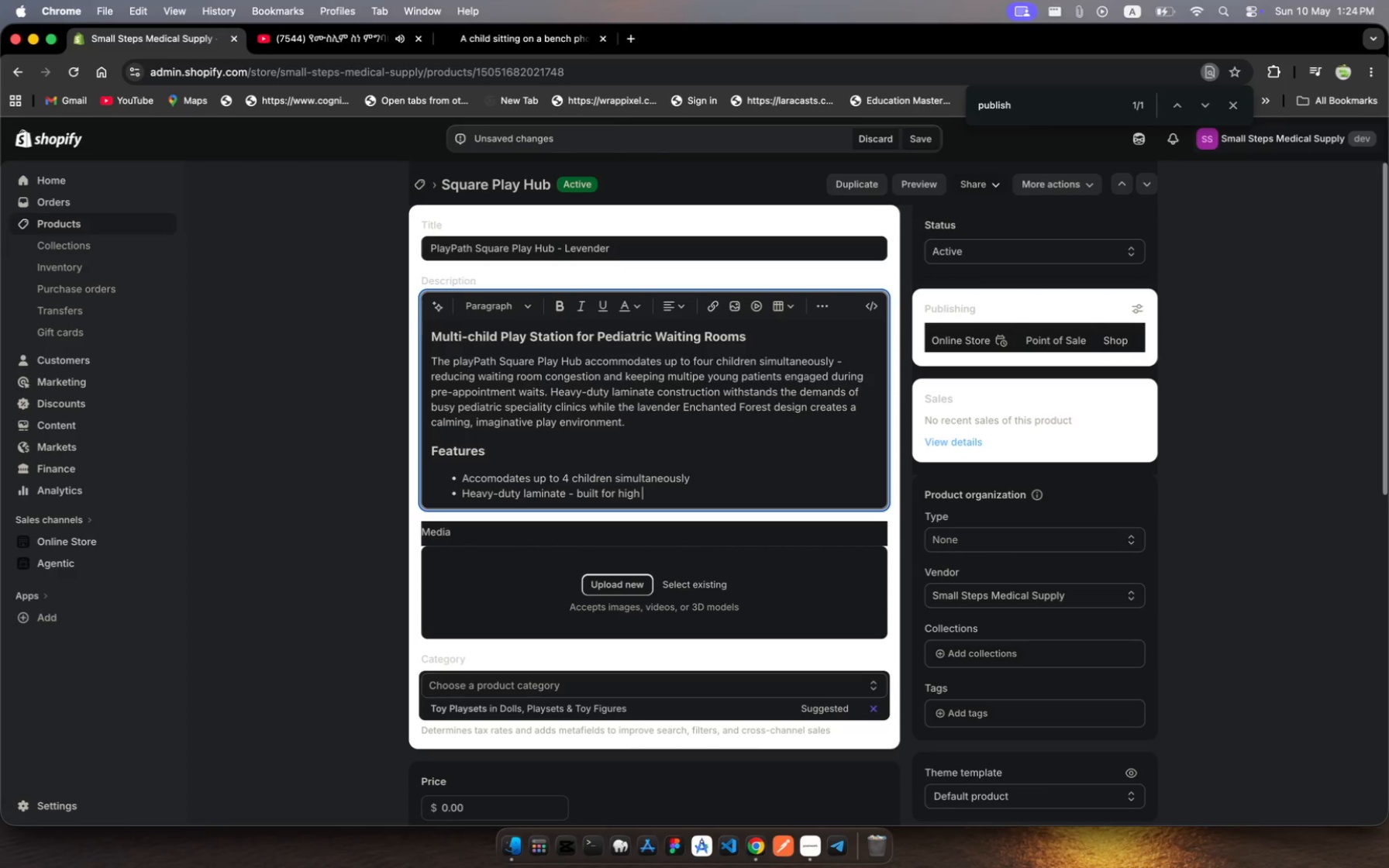 
wait(7.13)
 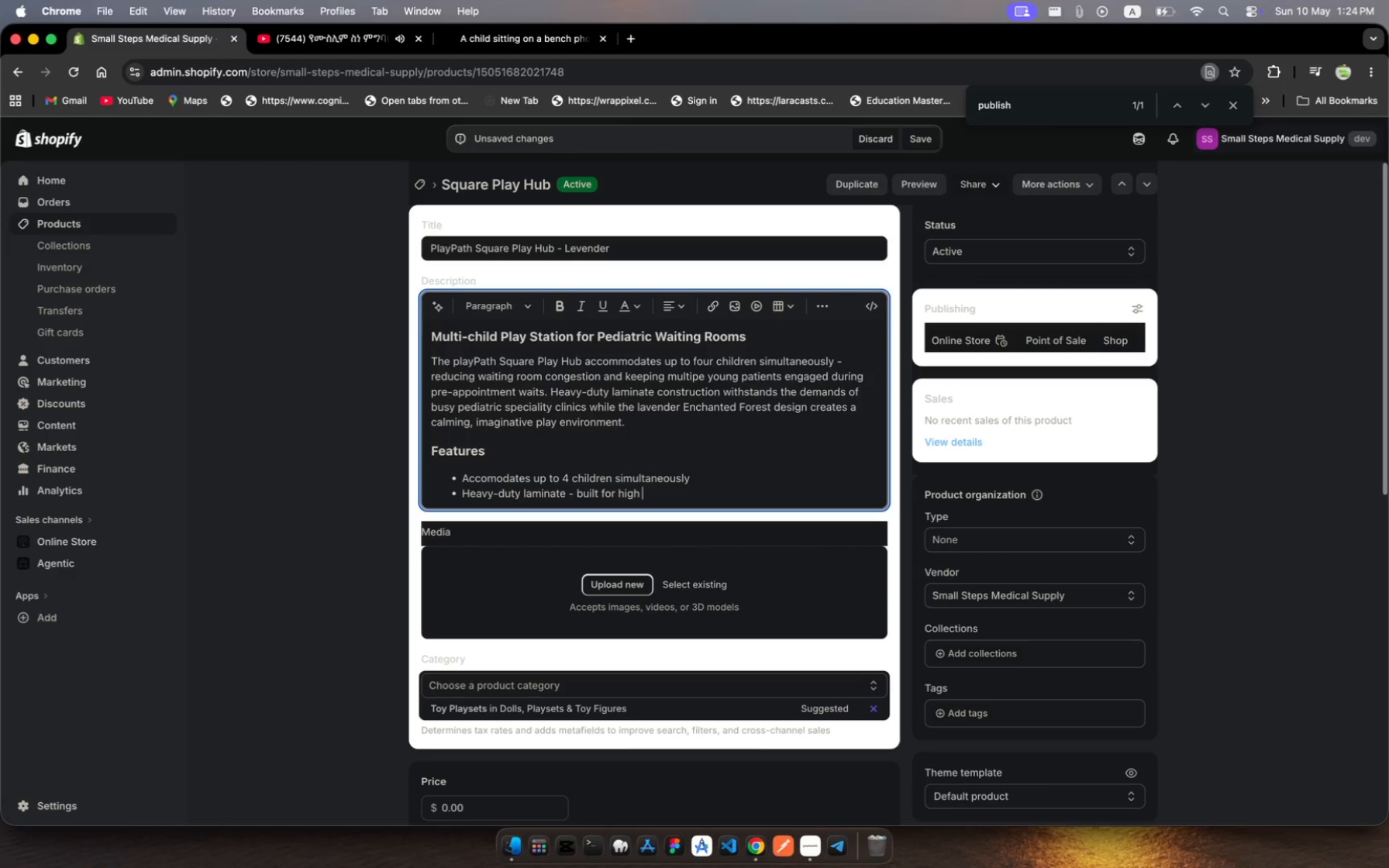 
key(Backspace)
type(-traffic clinical)
 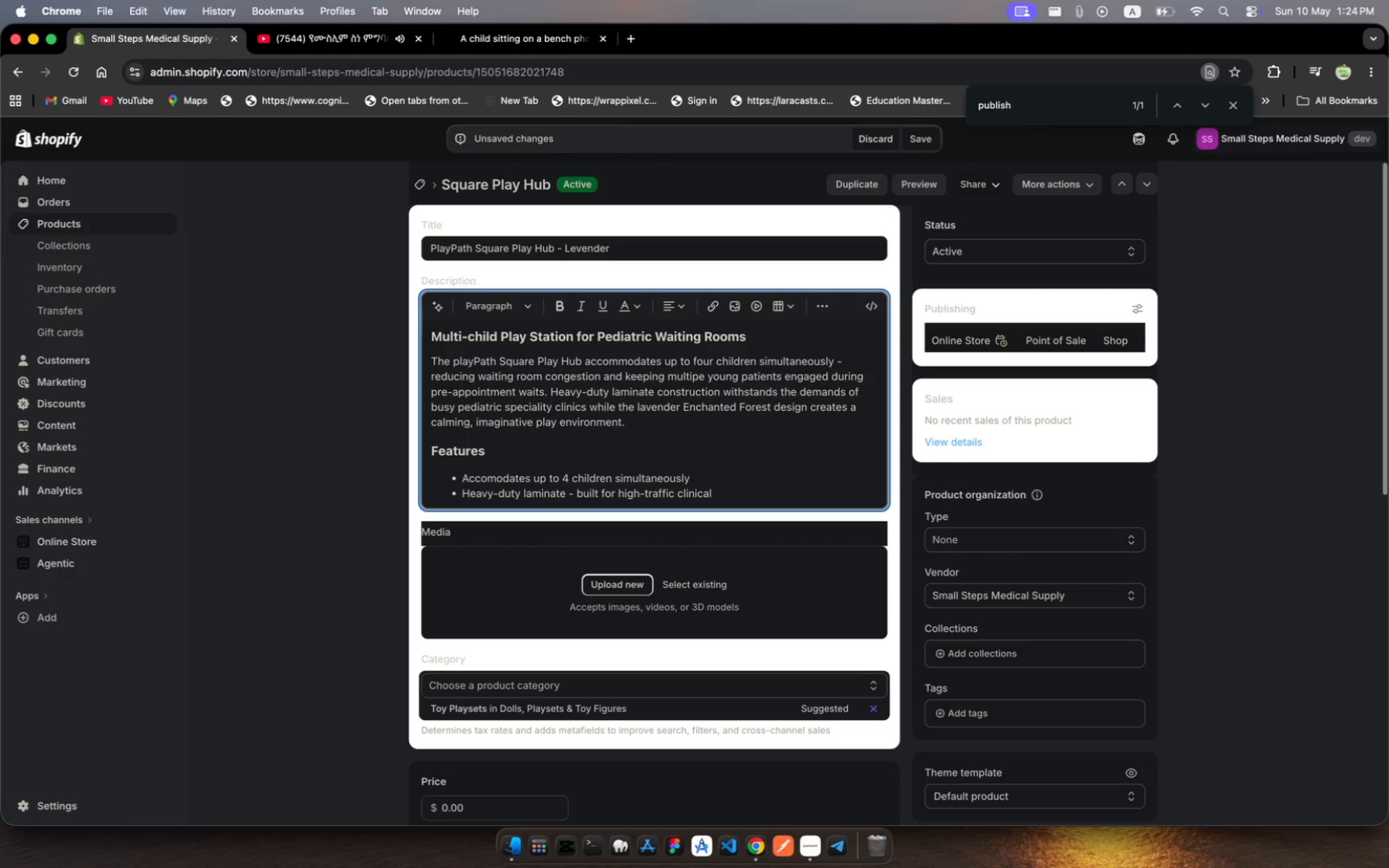 
type( nvironments)
 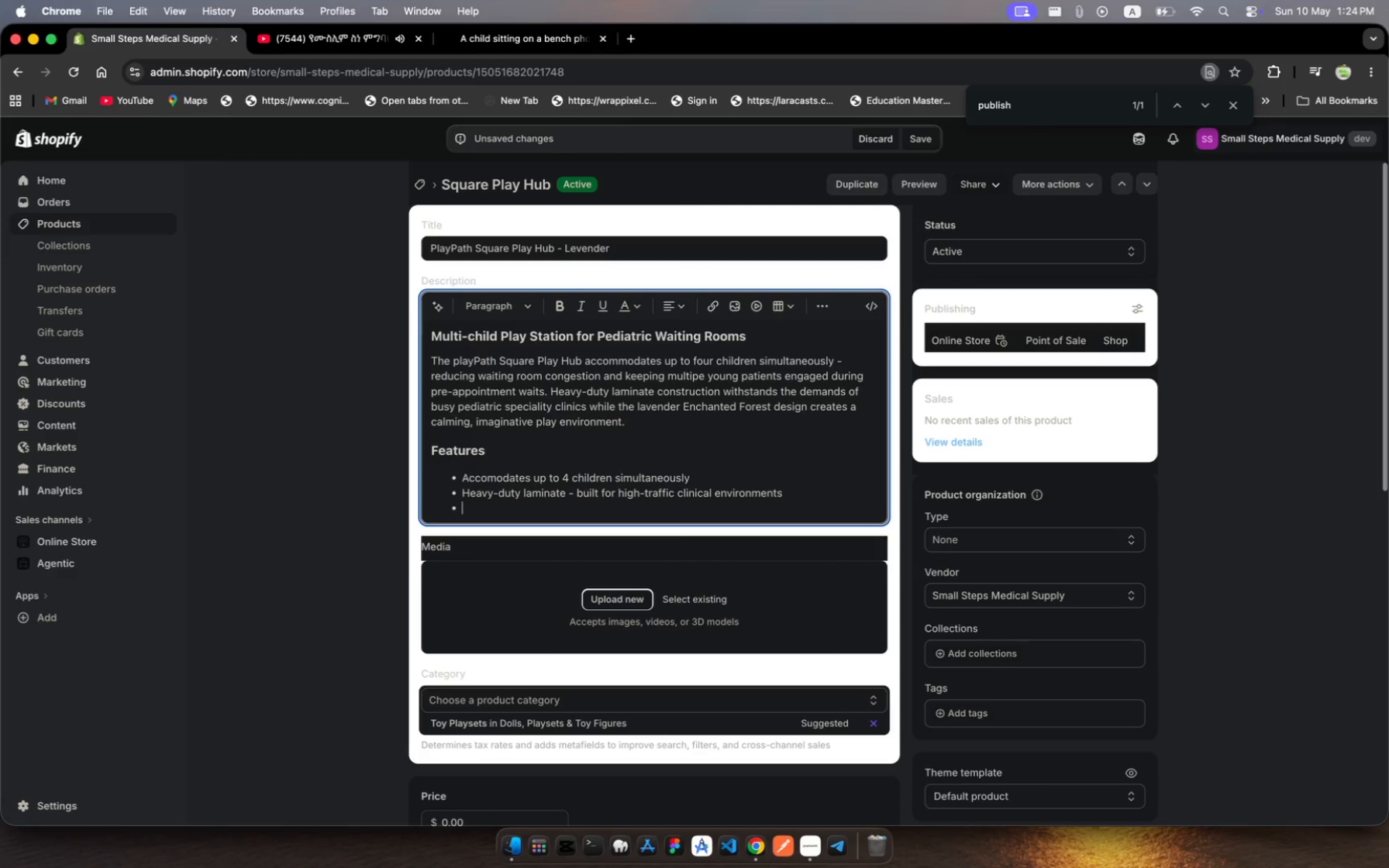 
key(Enter)
 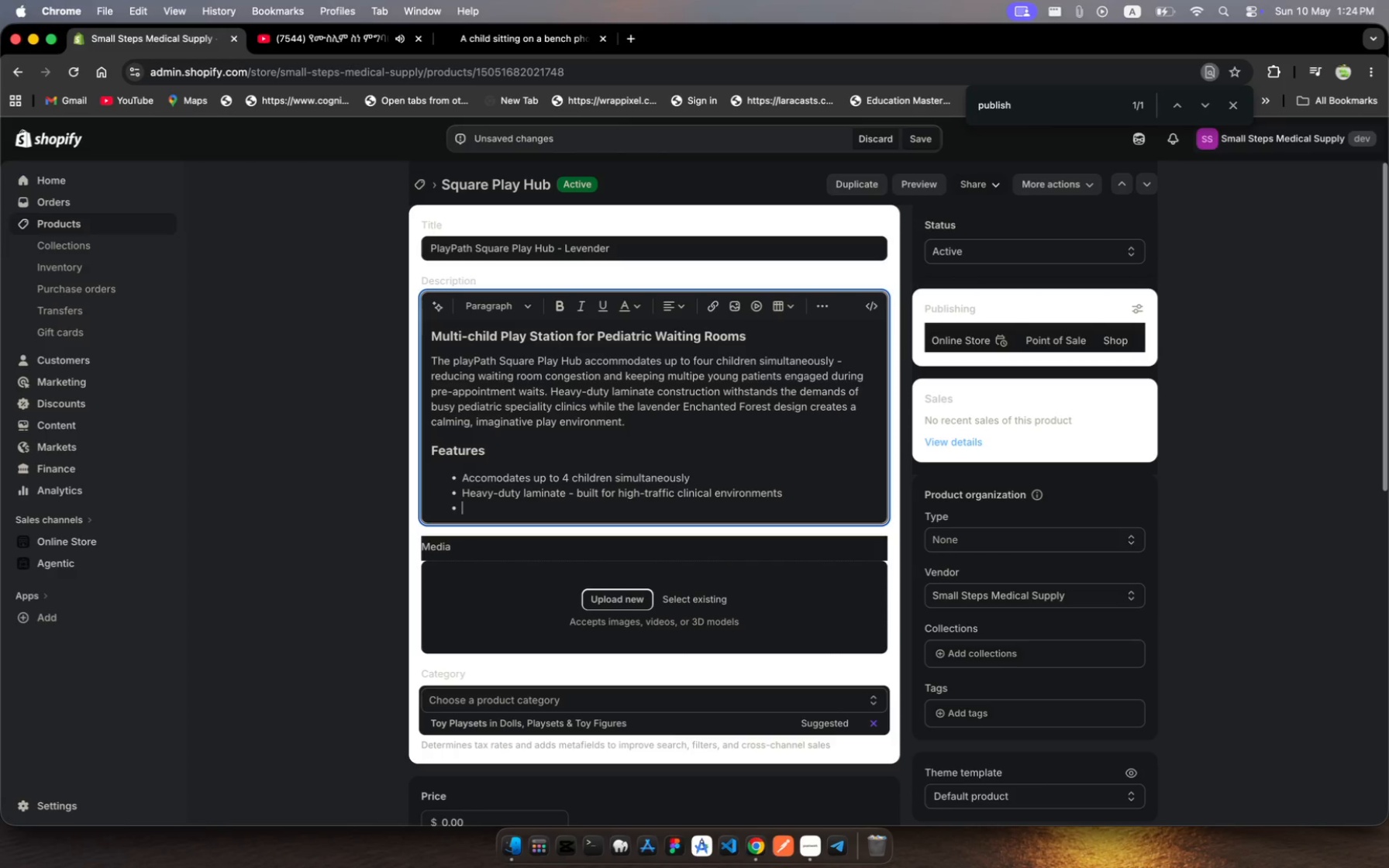 
type(Easy-to-sanitize )
 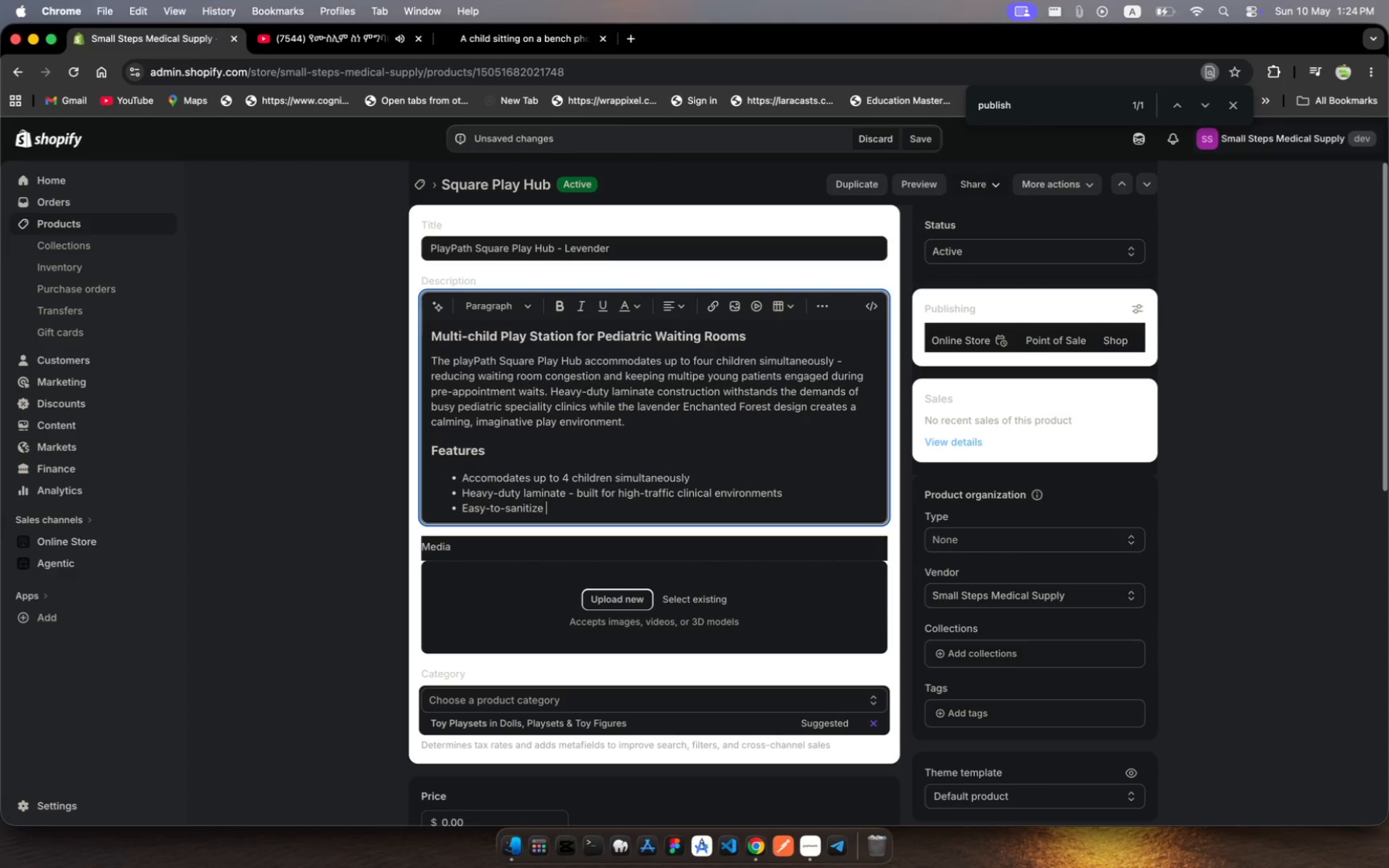 
type(all surfaces with )
 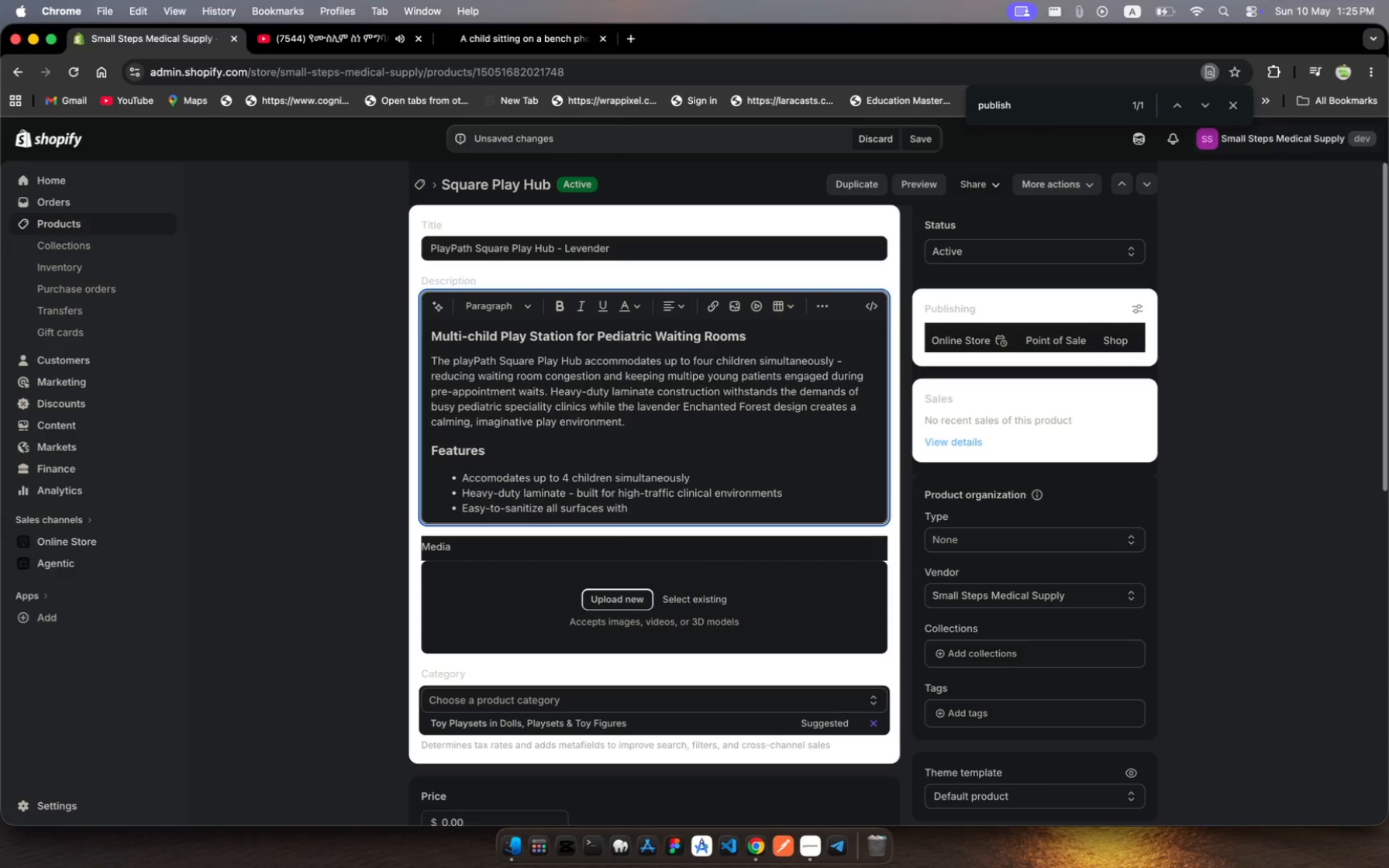 
type(clinical de)
key(Backspace)
type(is)
 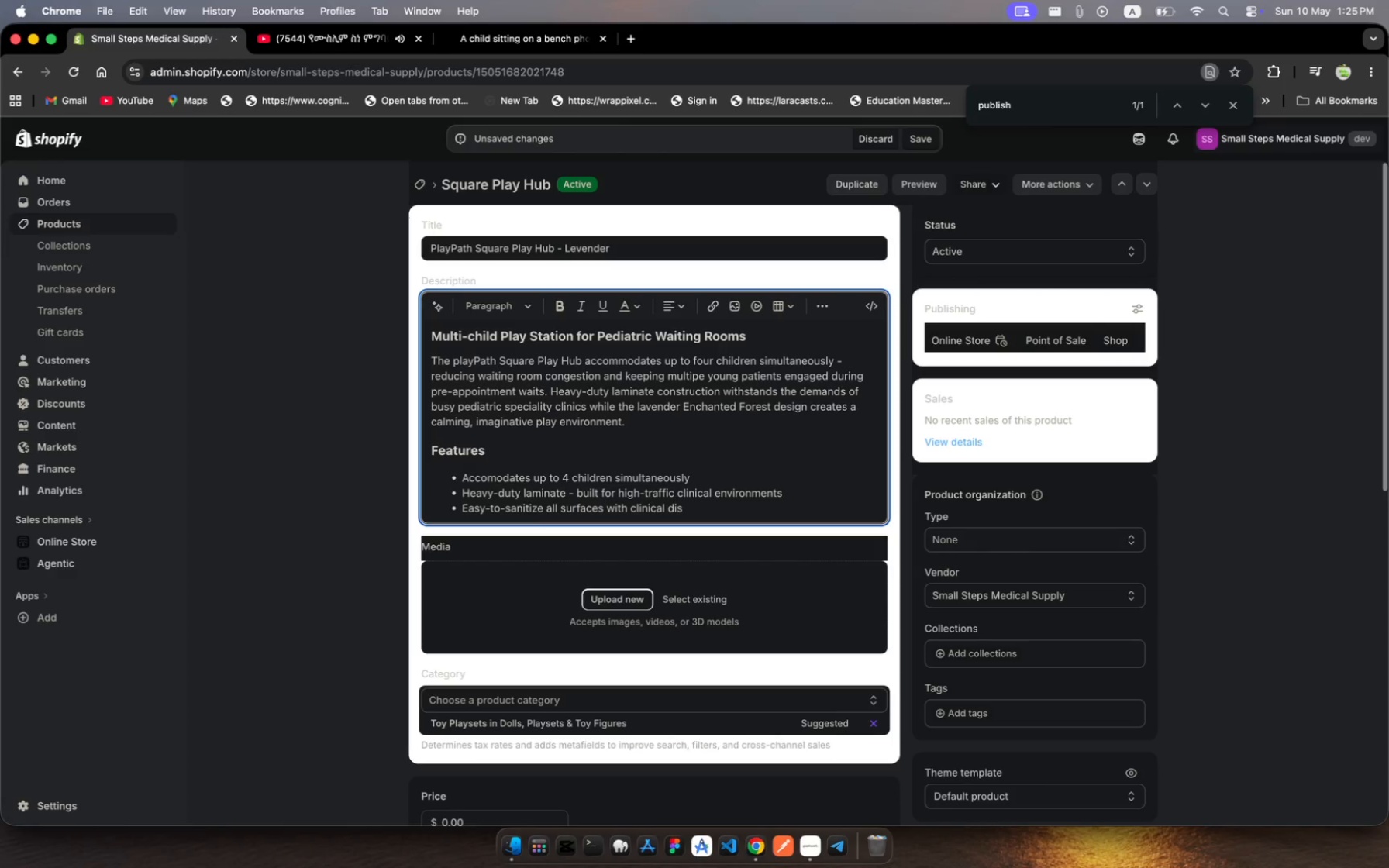 
wait(5.03)
 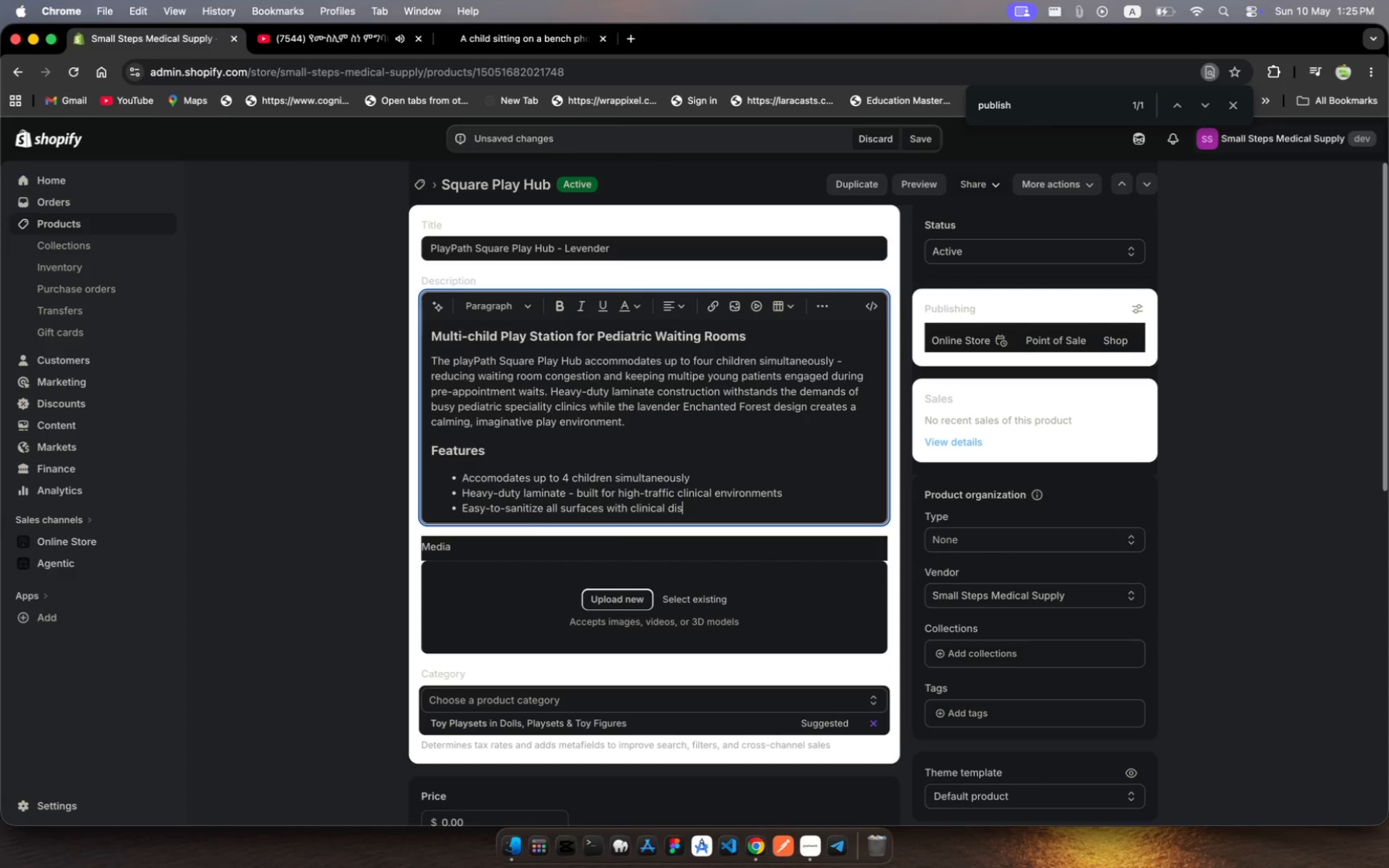 
type(infectants)
 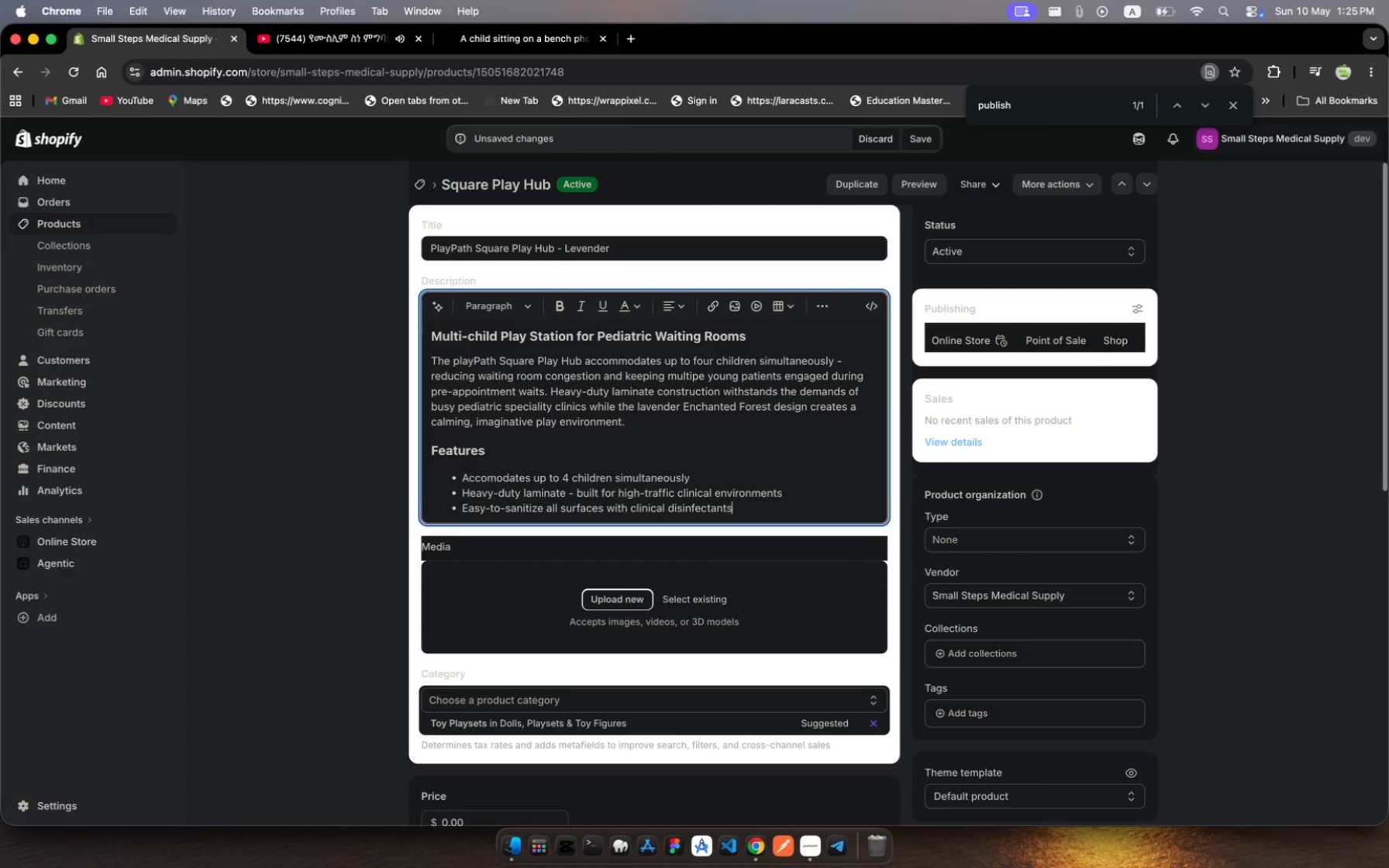 
key(Enter)
 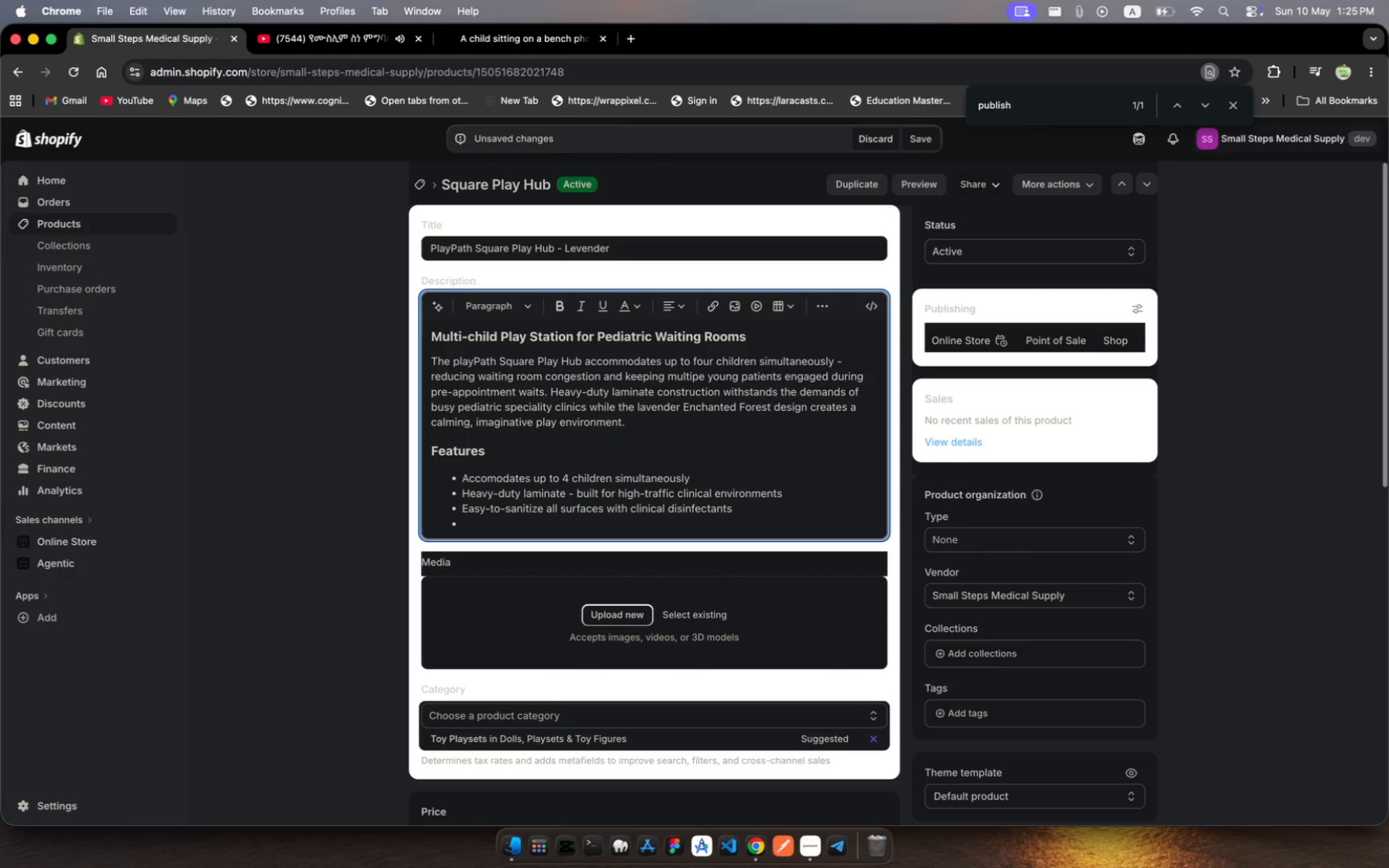 
wait(7.53)
 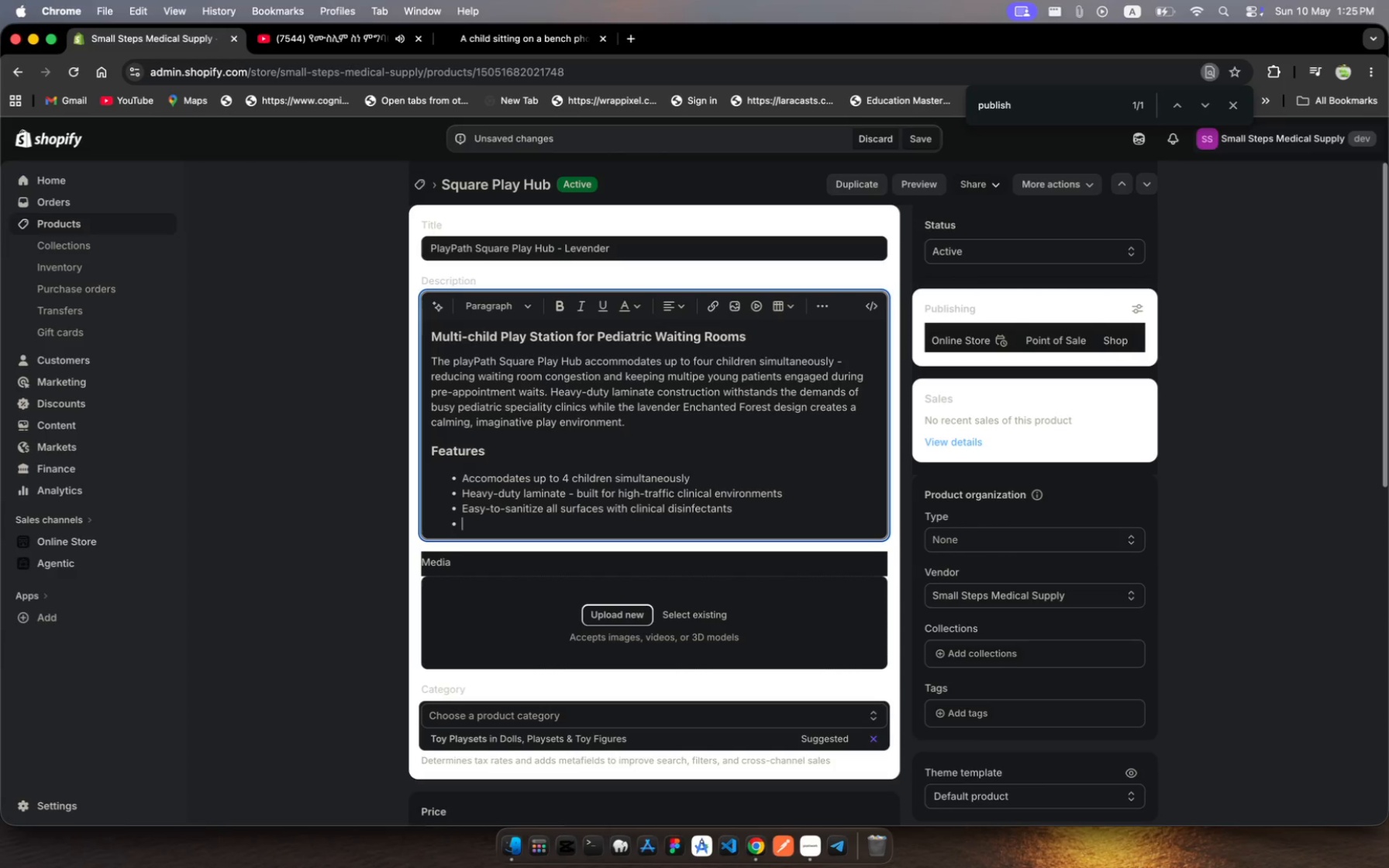 
type(Enhanced forest design )
 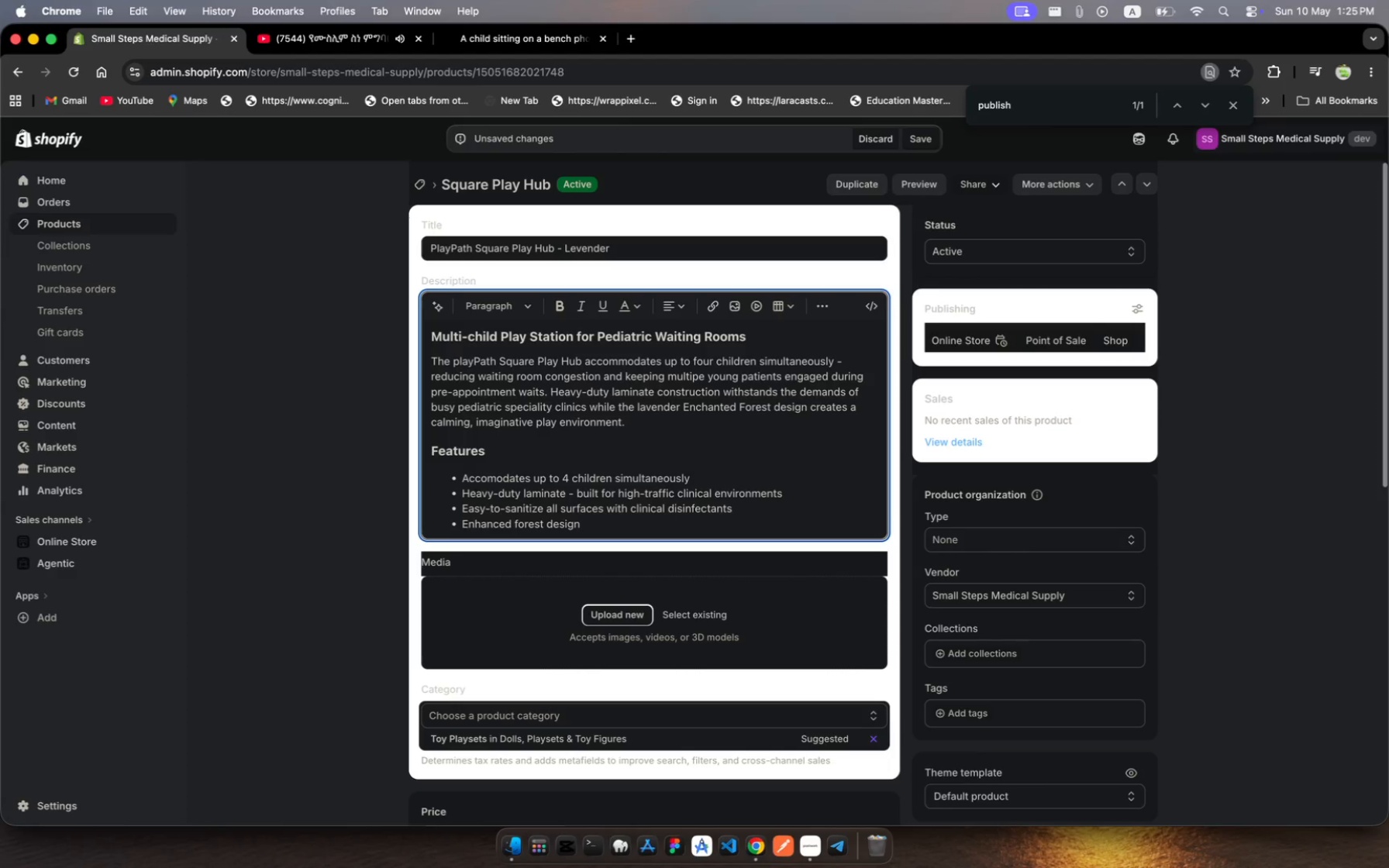 
wait(12.82)
 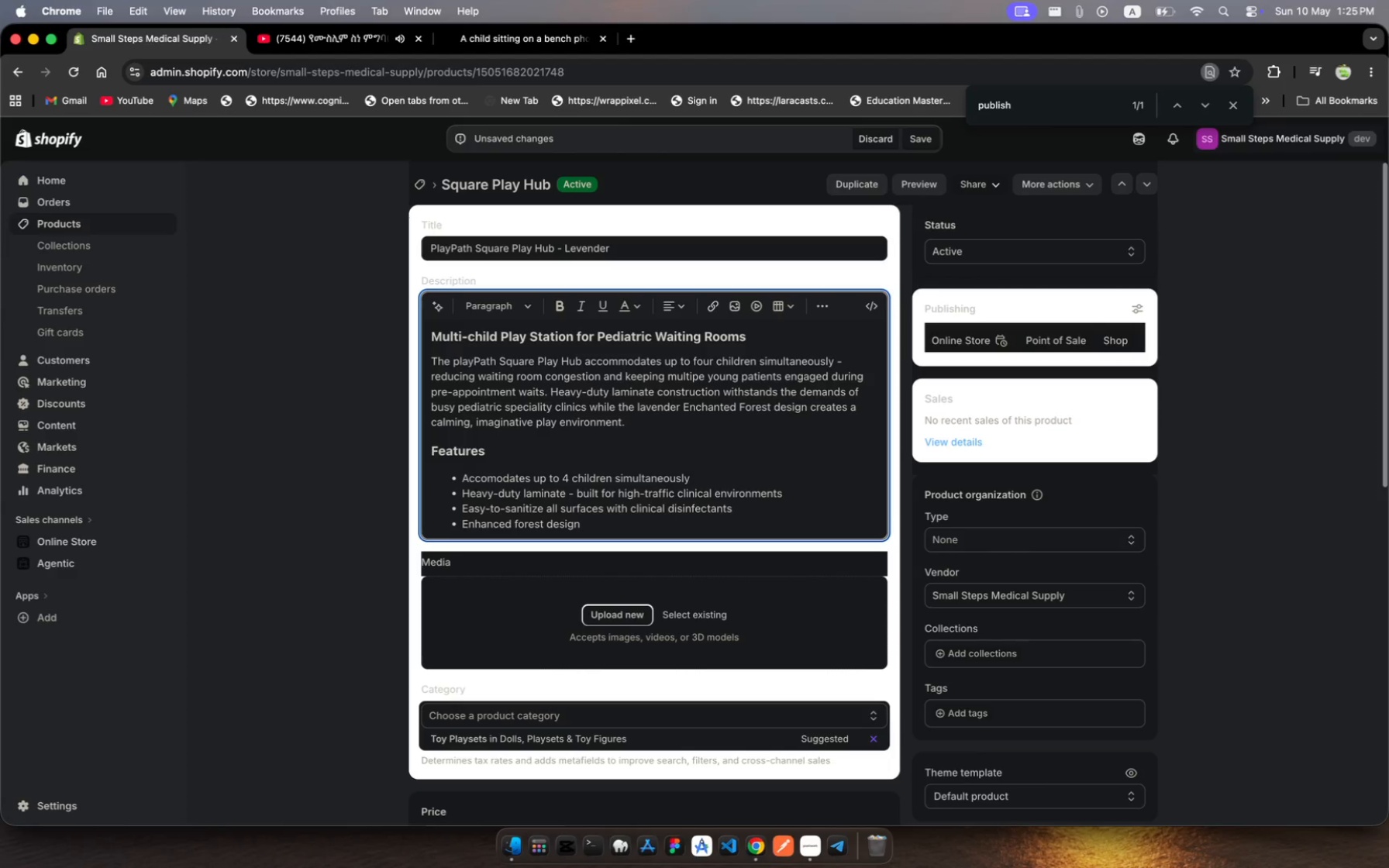 
type(reduces waiting room anxiety)
 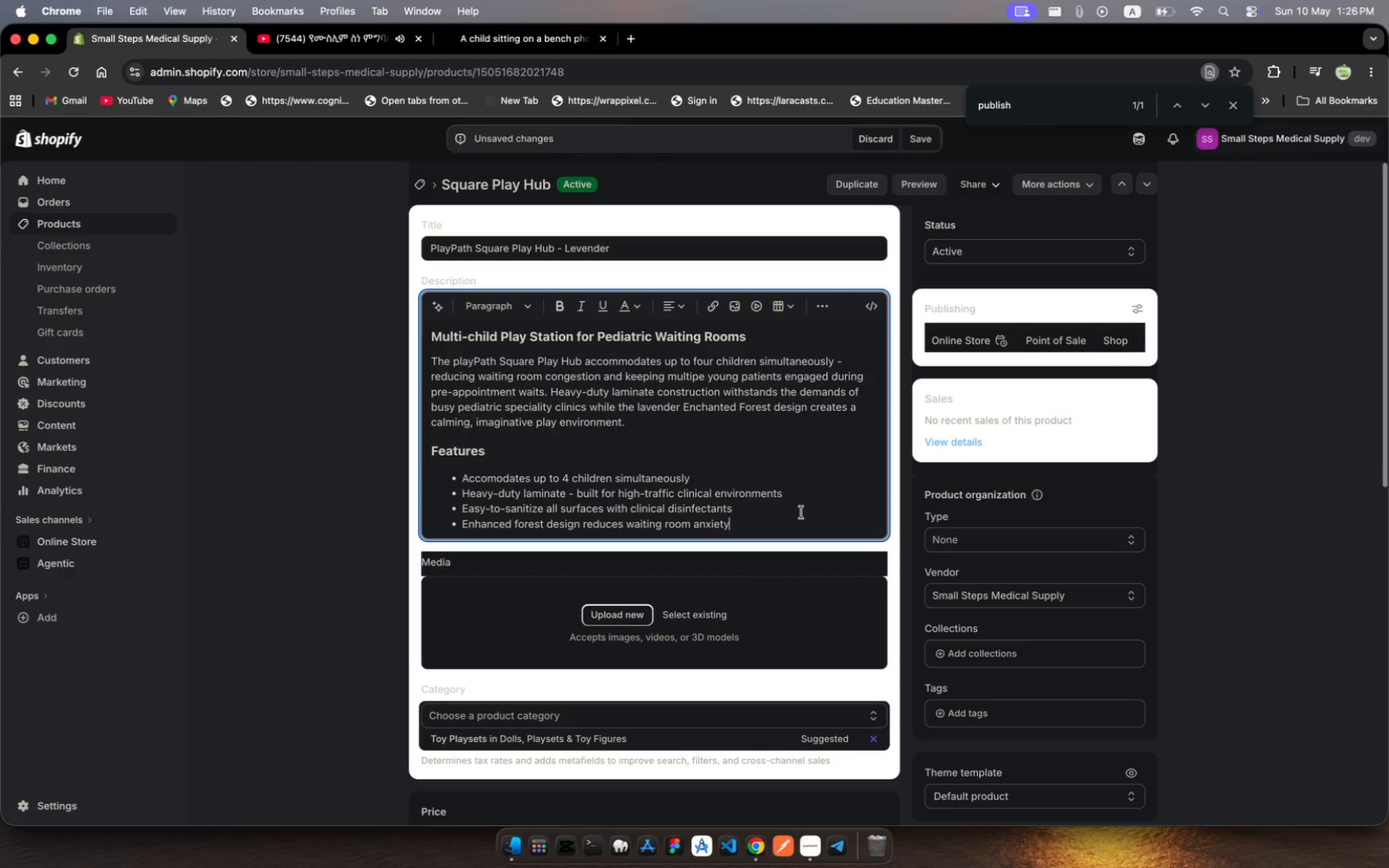 
wait(5.89)
 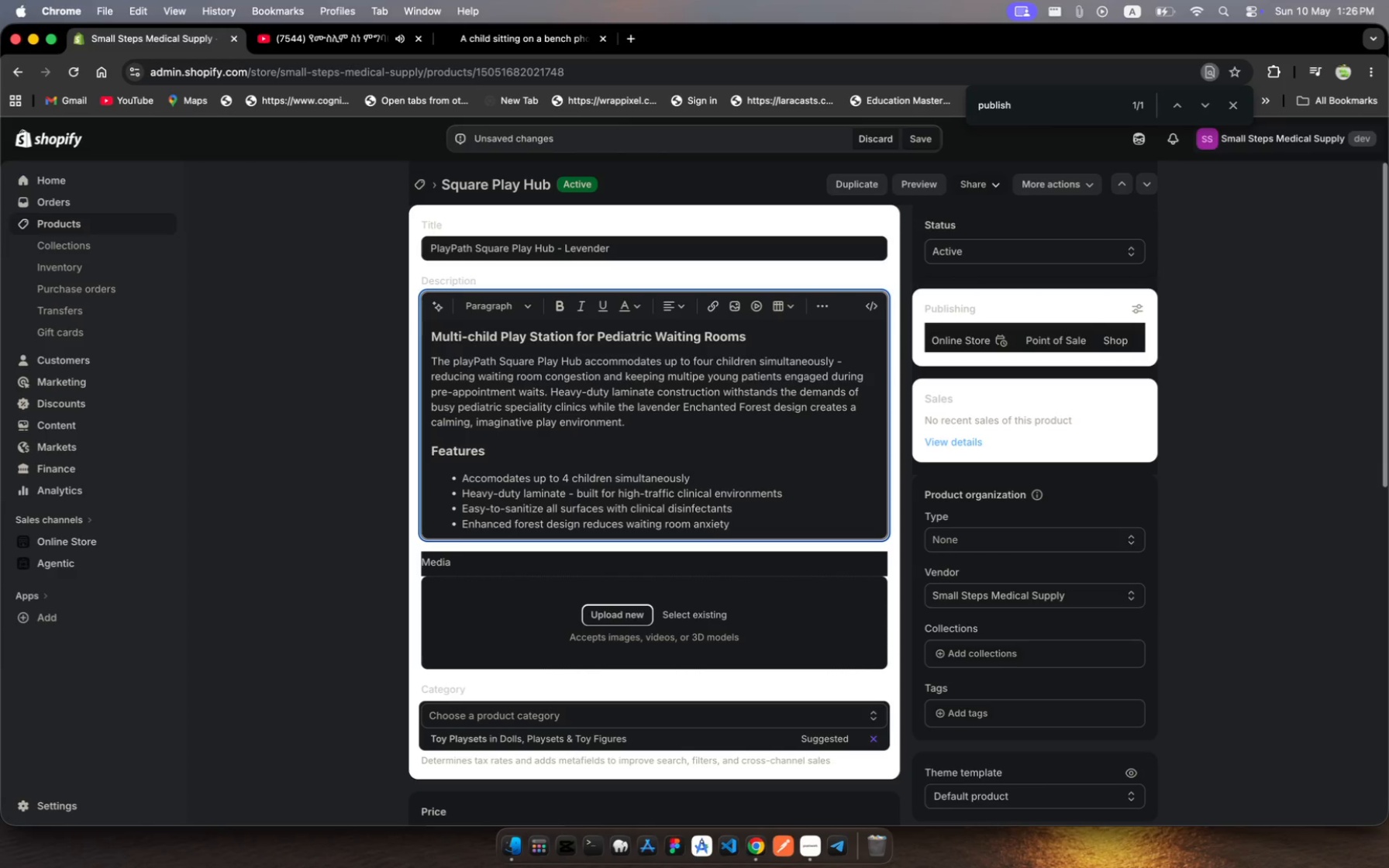 
left_click([810, 838])